 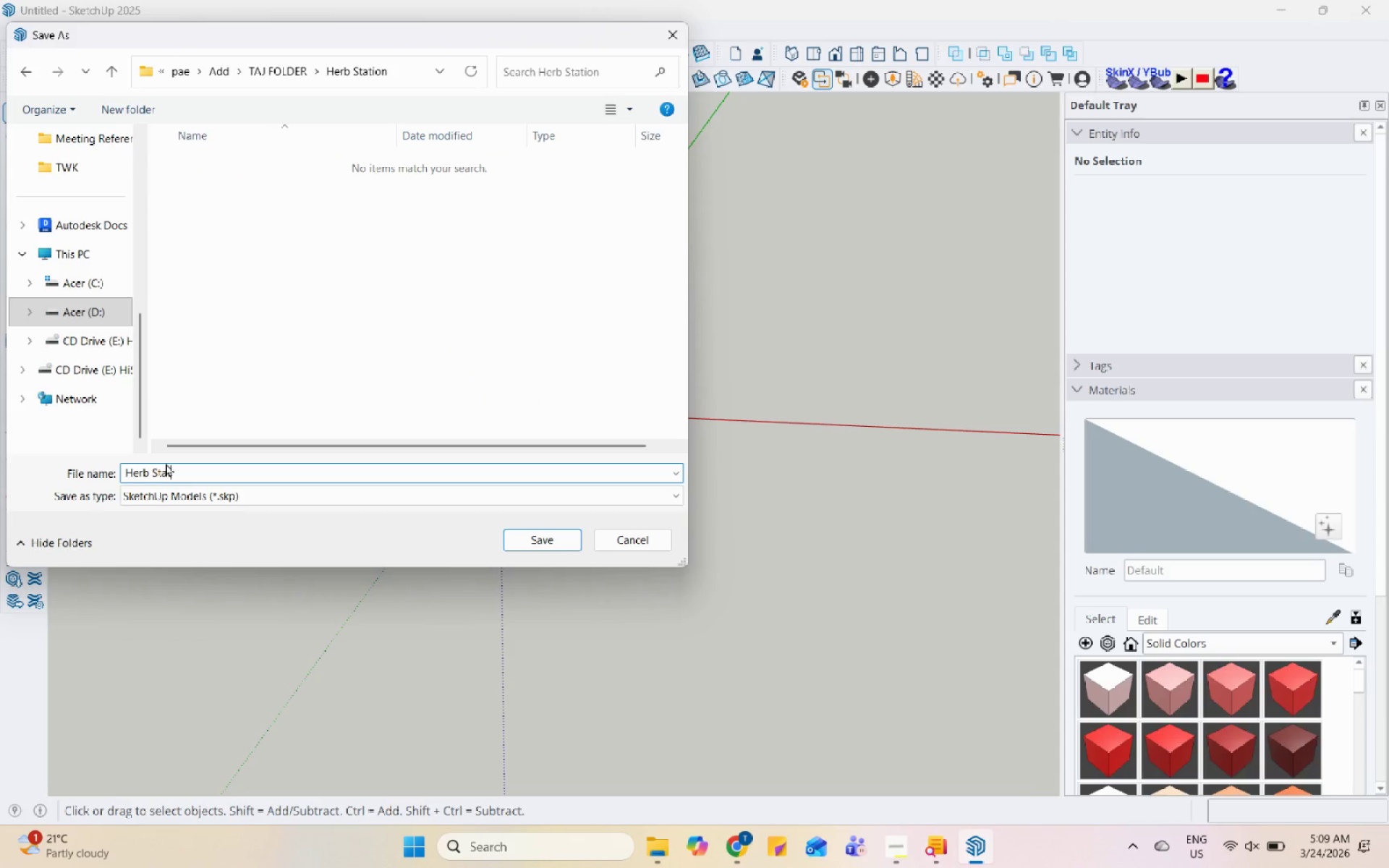 
key(Enter)
 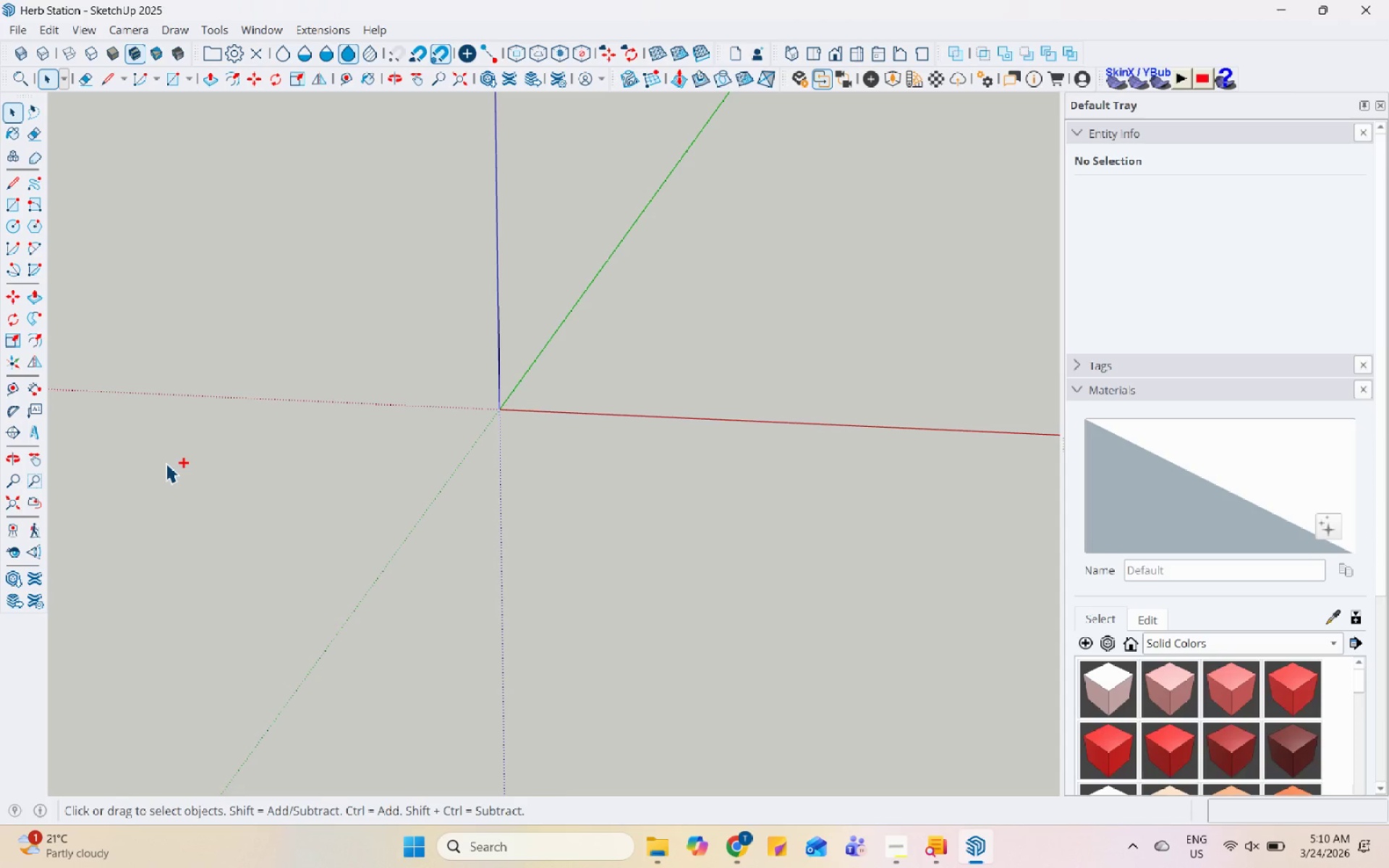 
wait(33.53)
 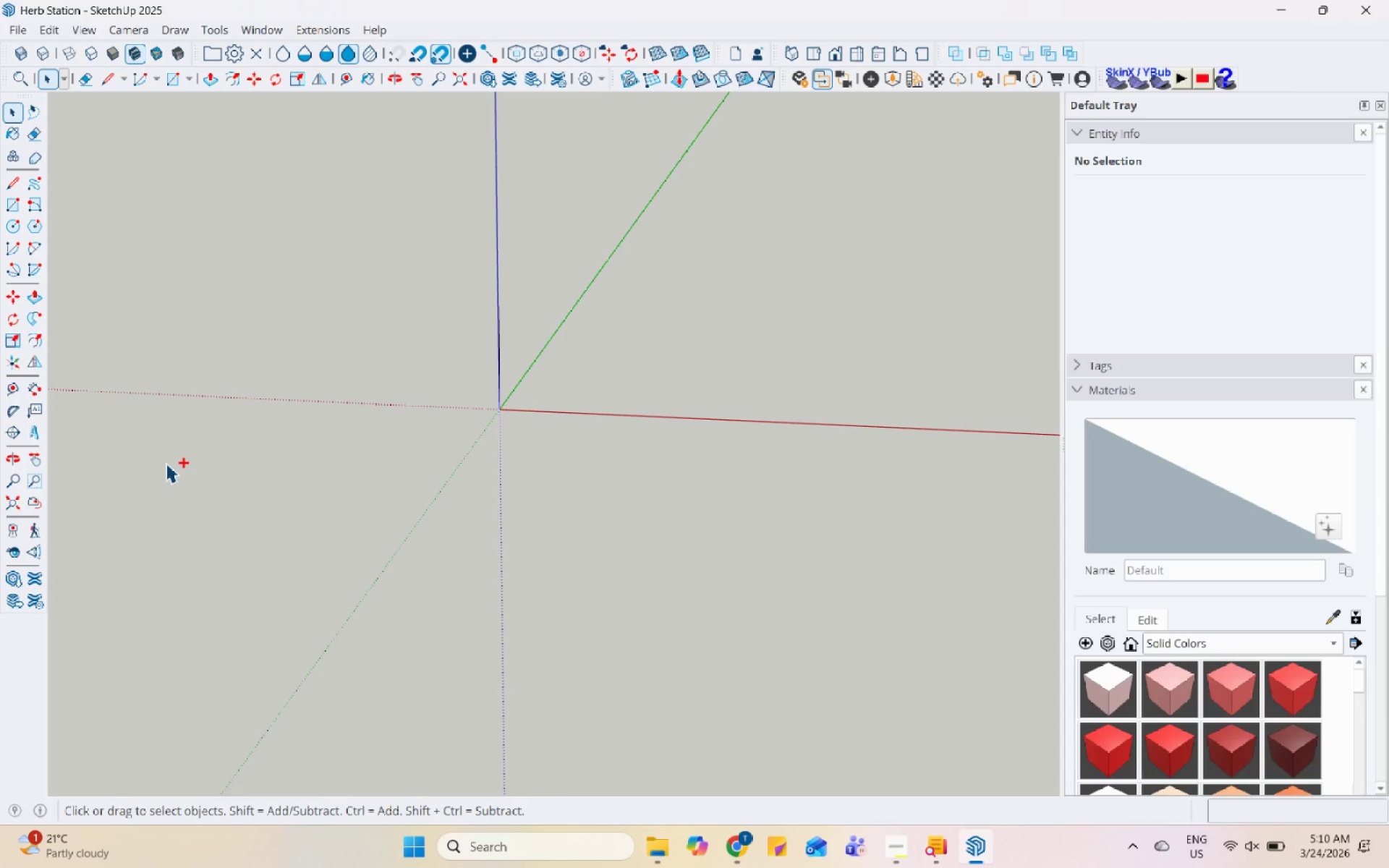 
scroll: coordinate [159, 413], scroll_direction: down, amount: 9.0
 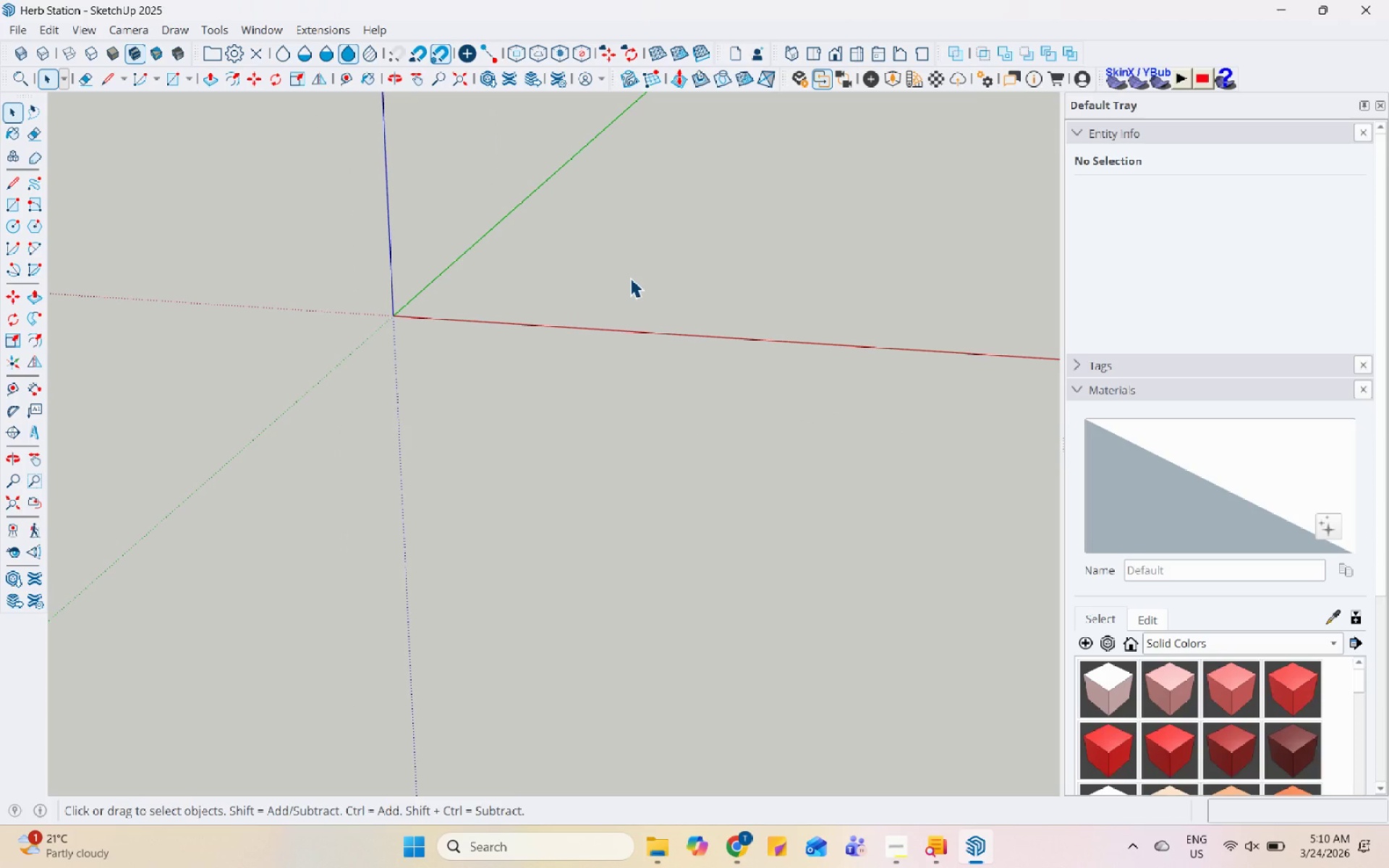 
scroll: coordinate [240, 634], scroll_direction: up, amount: 46.0
 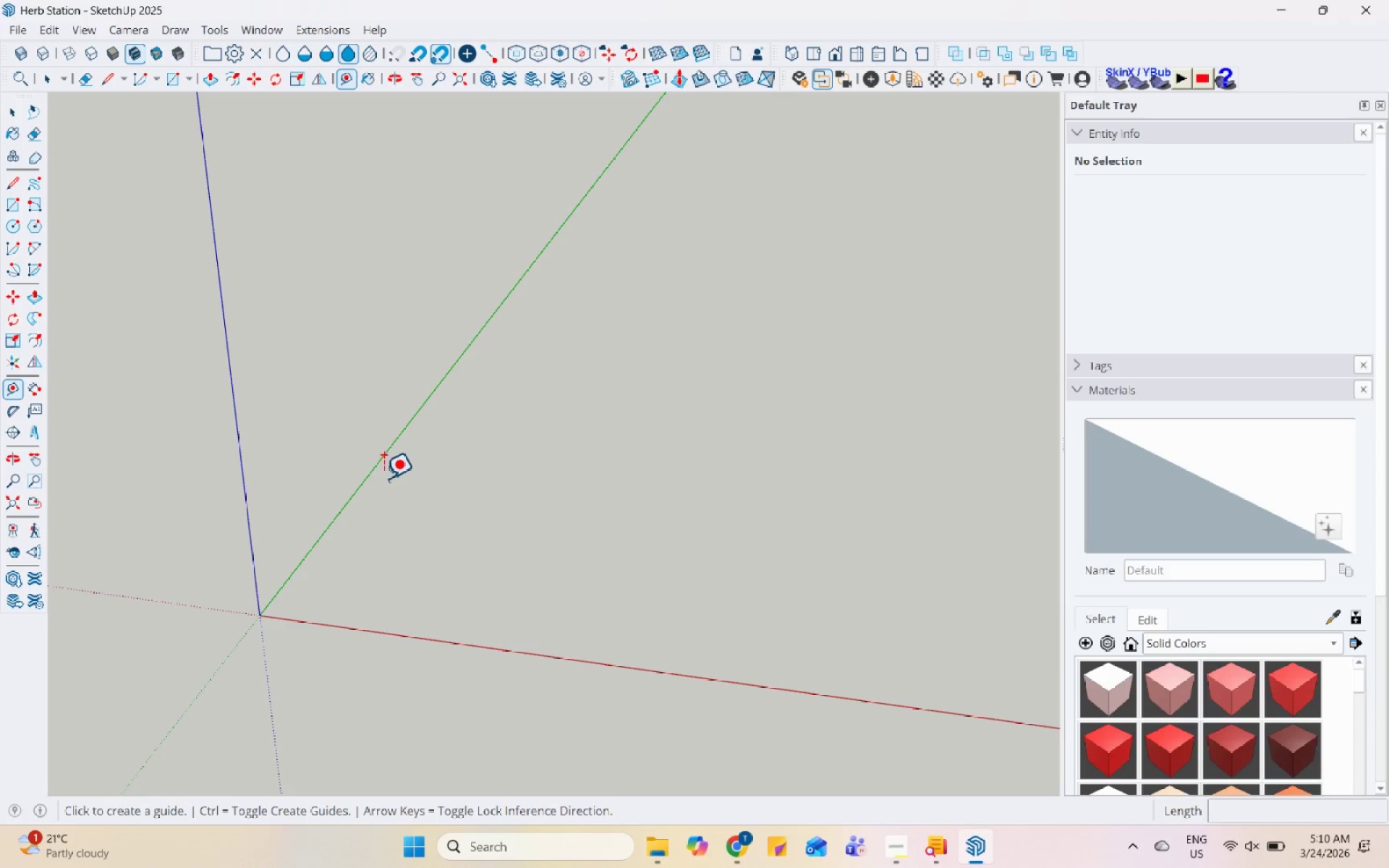 
wait(7.4)
 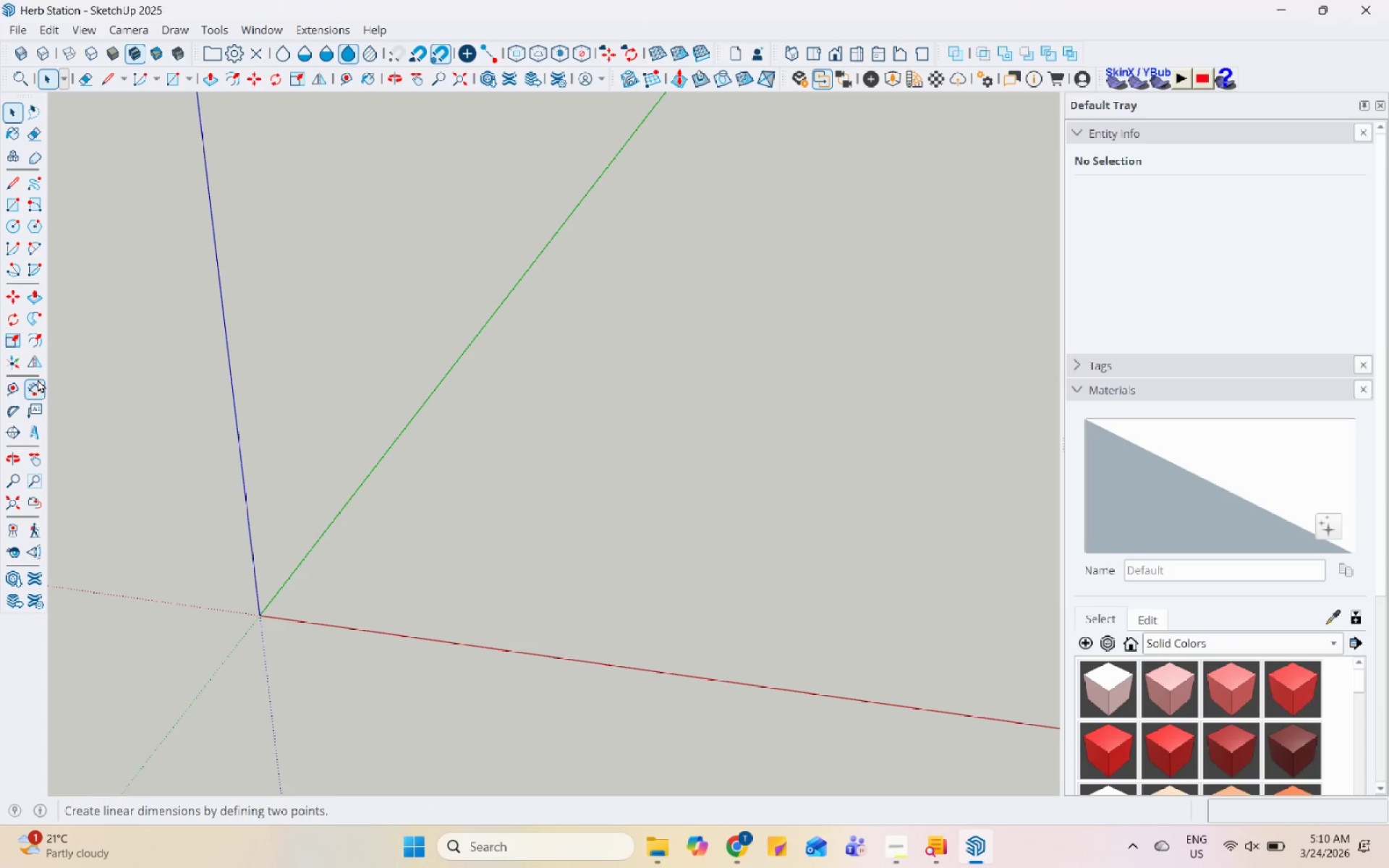 
key(Numpad1)
 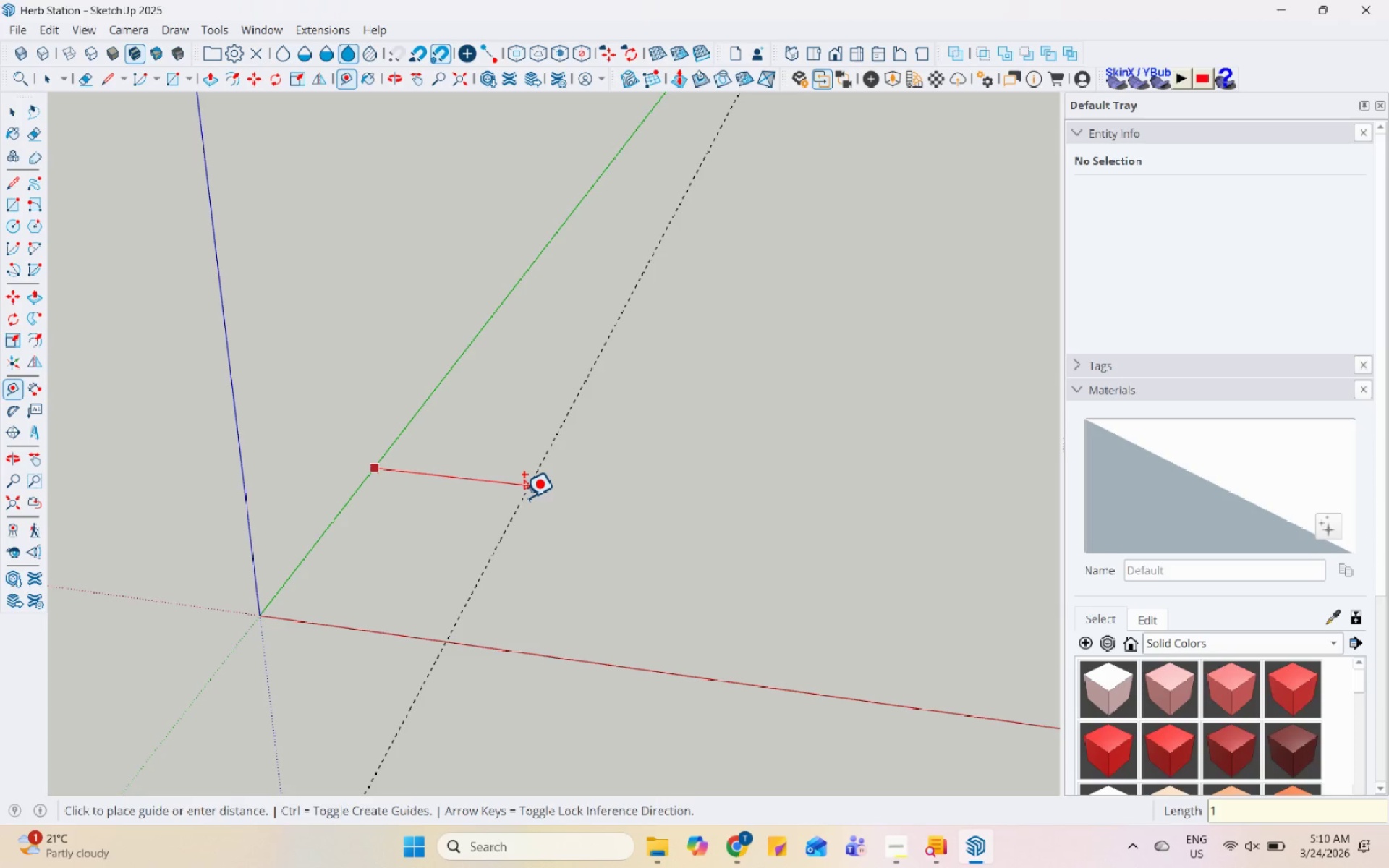 
key(Numpad5)
 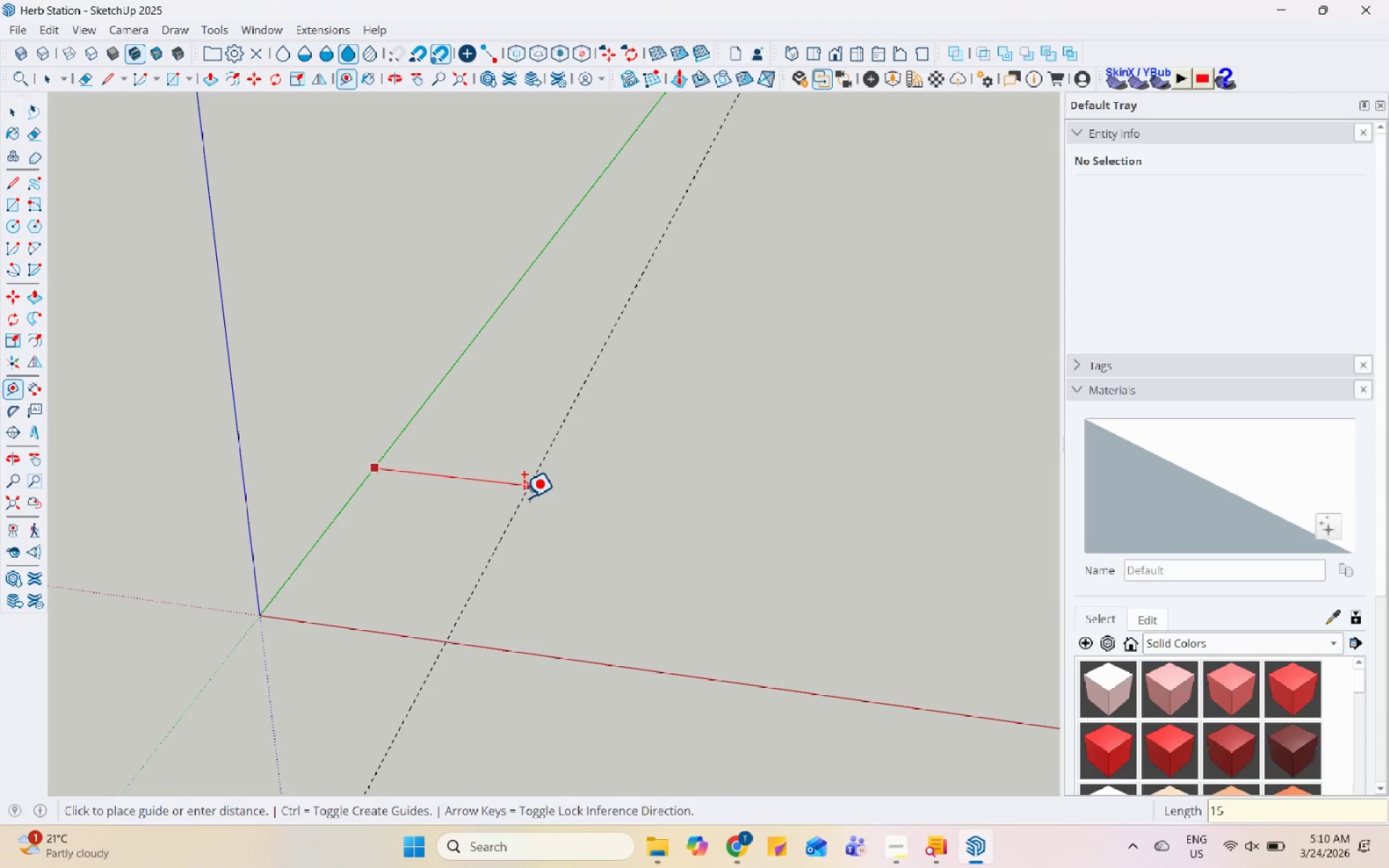 
key(Enter)
 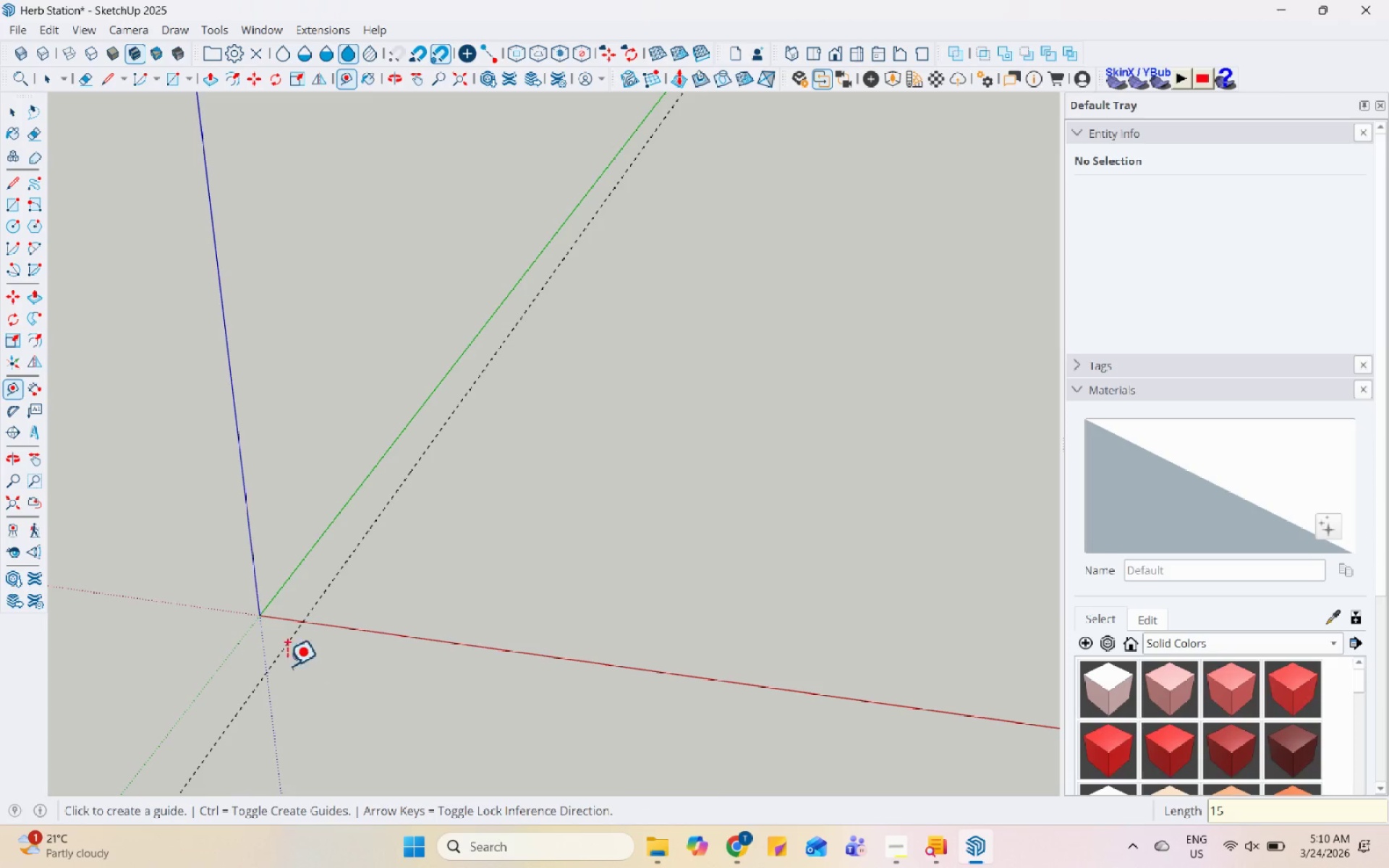 
scroll: coordinate [281, 585], scroll_direction: up, amount: 12.0
 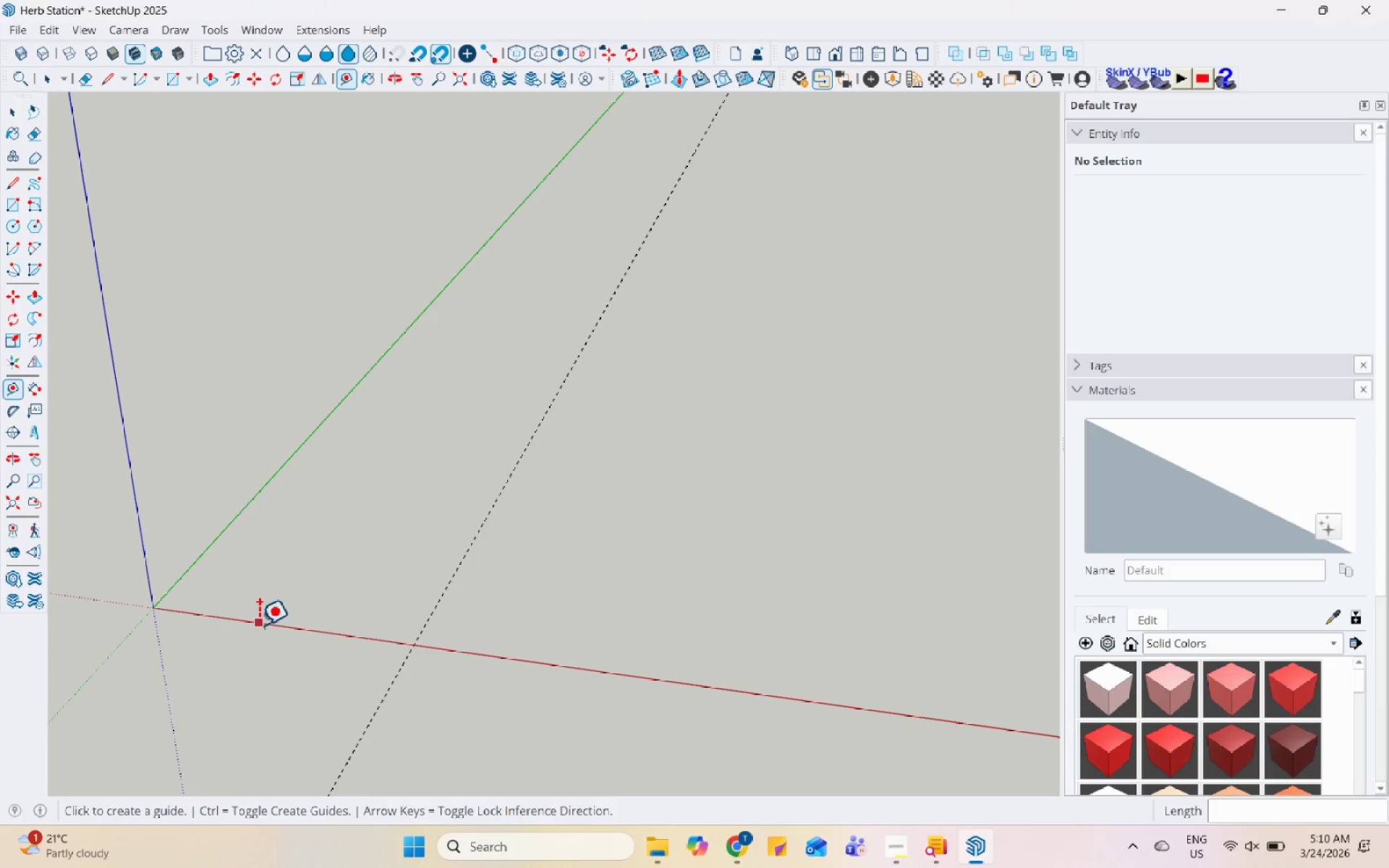 
left_click([258, 625])
 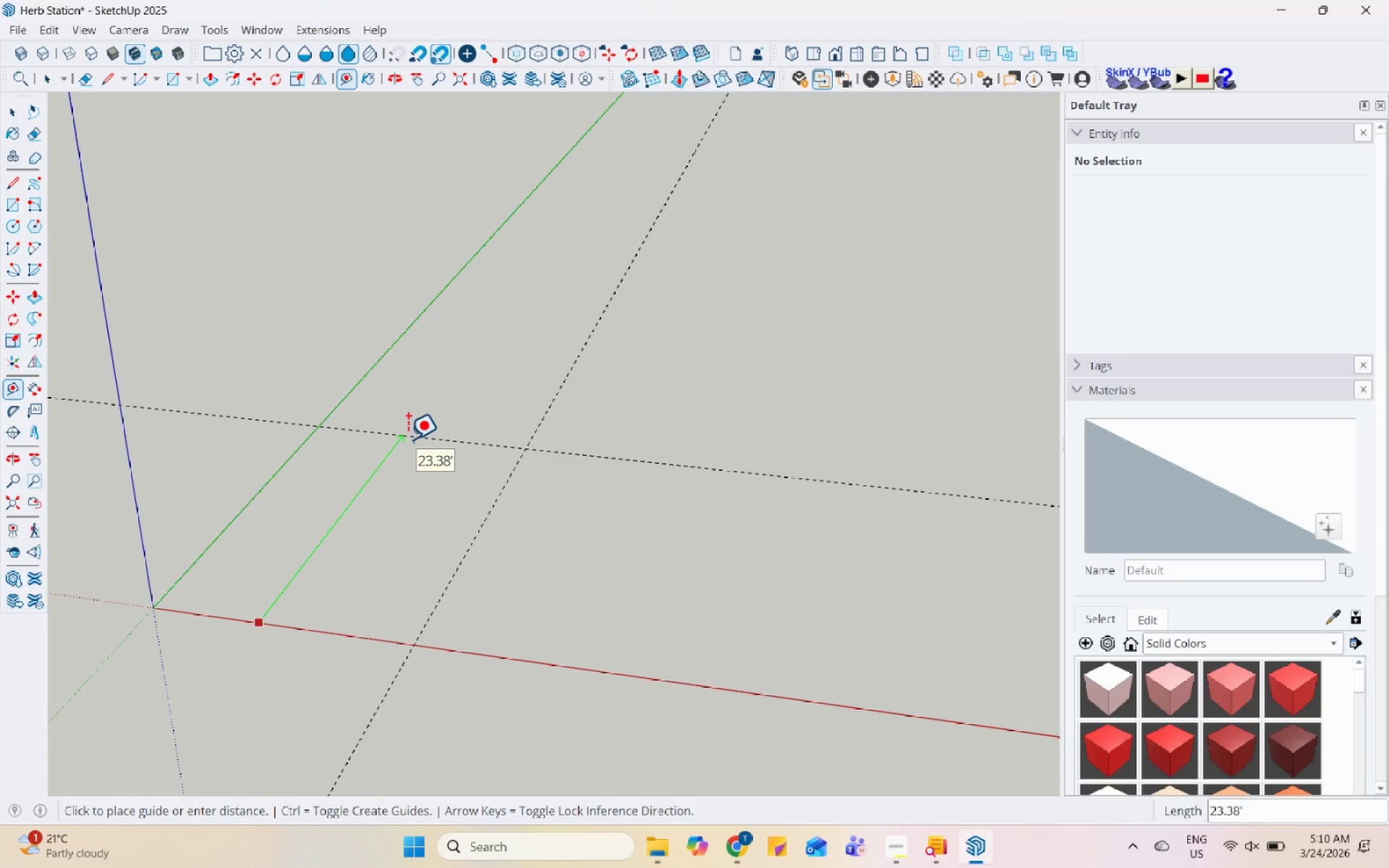 
key(Numpad1)
 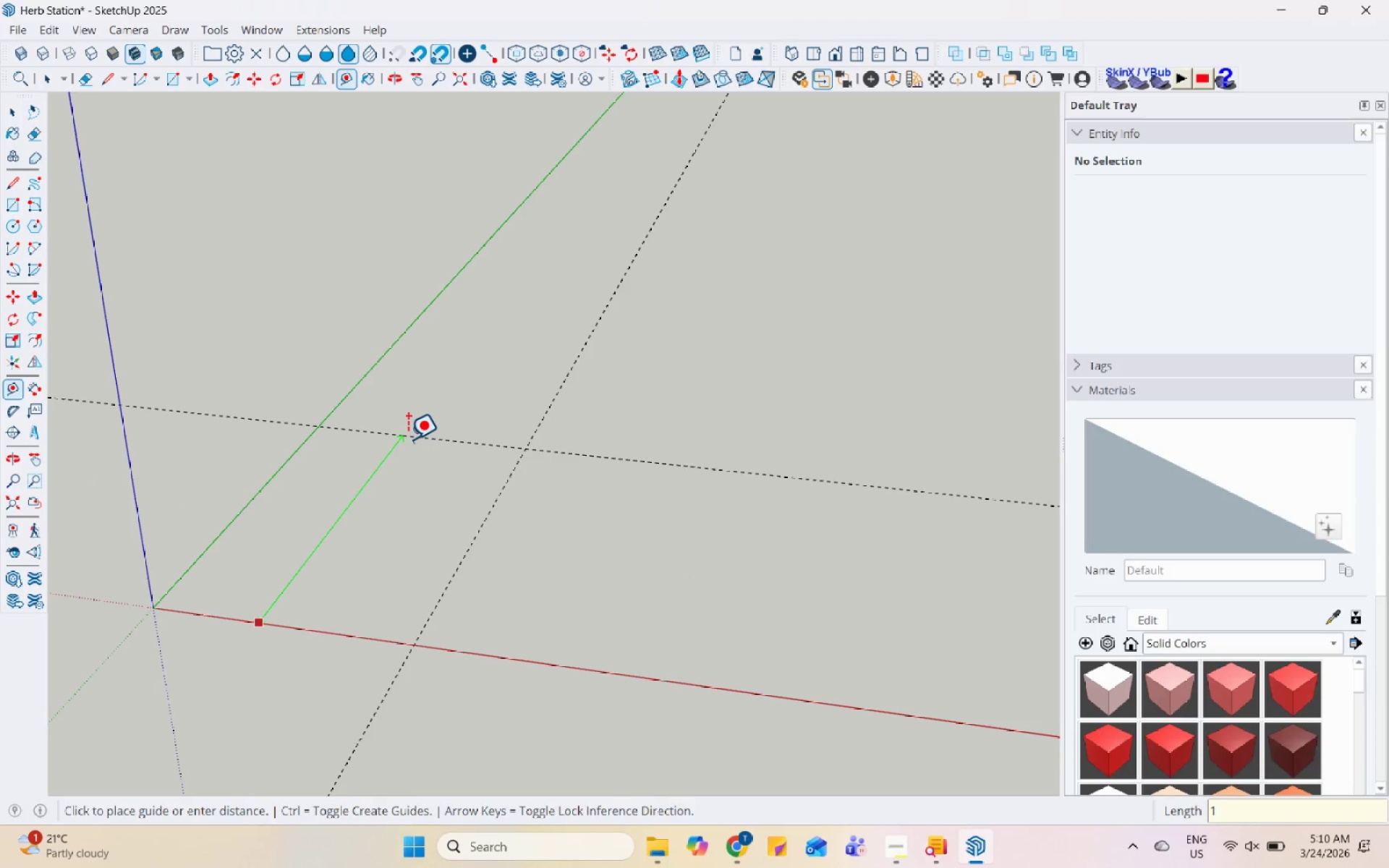 
key(Numpad5)
 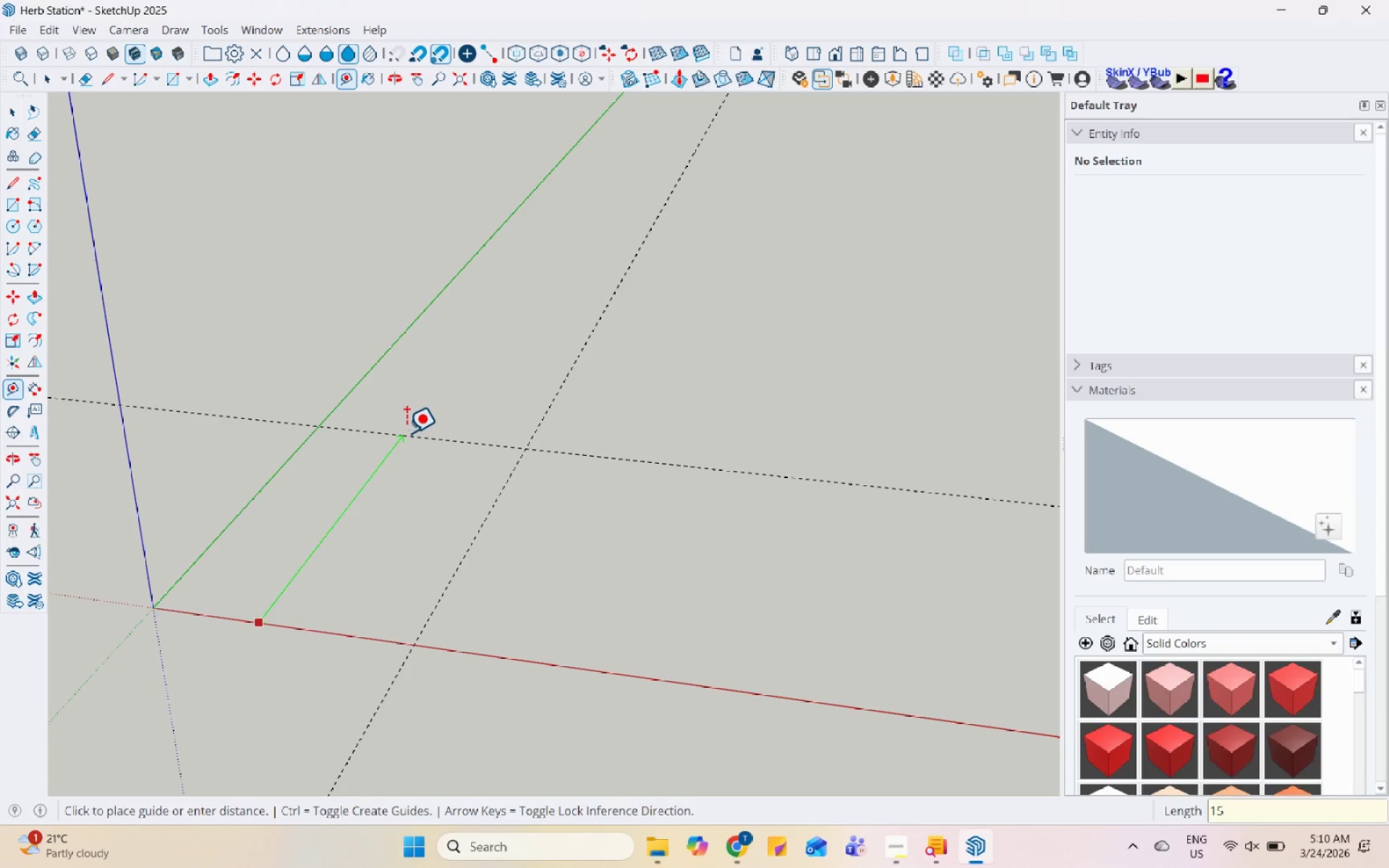 
key(Enter)
 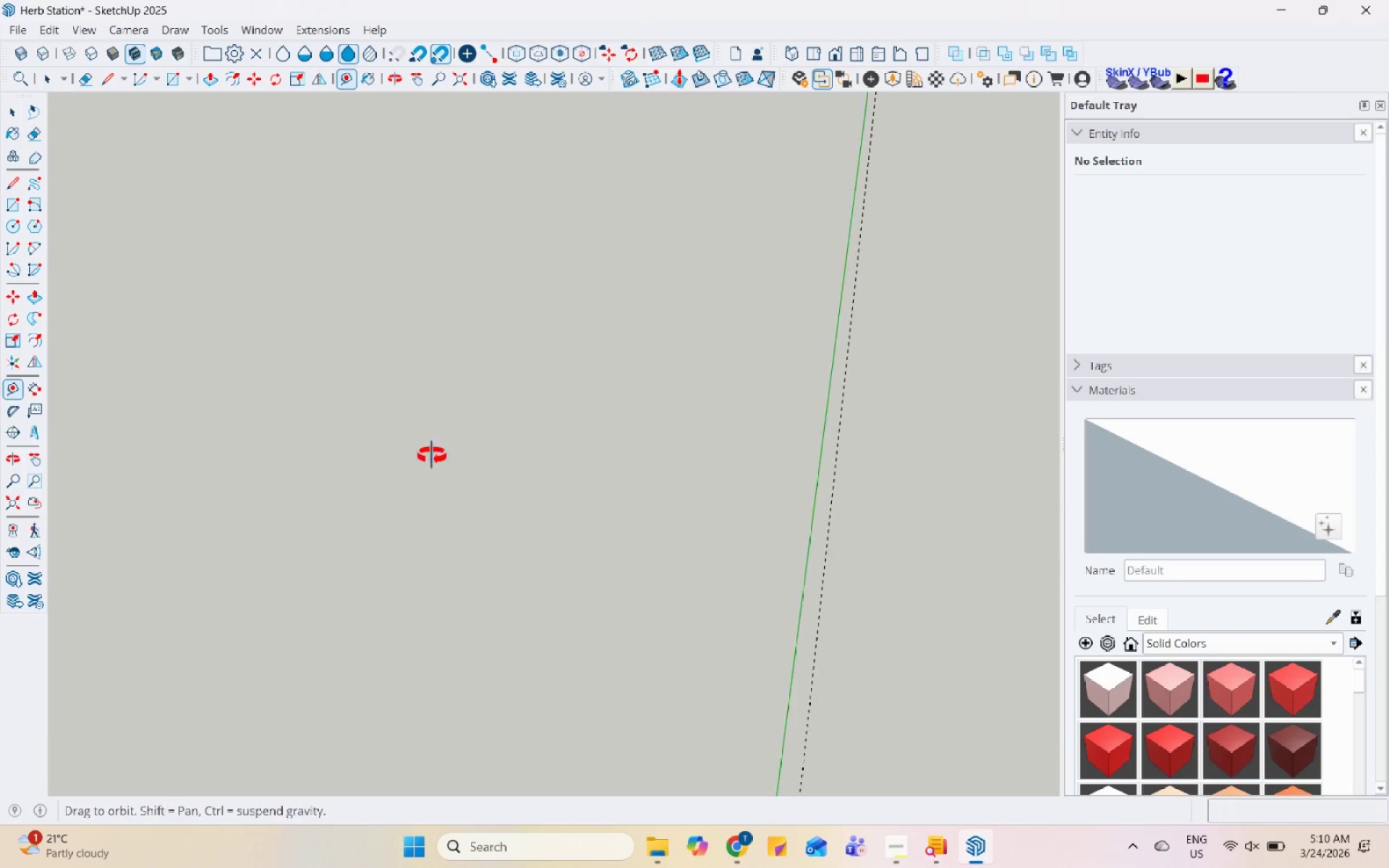 
key(Space)
 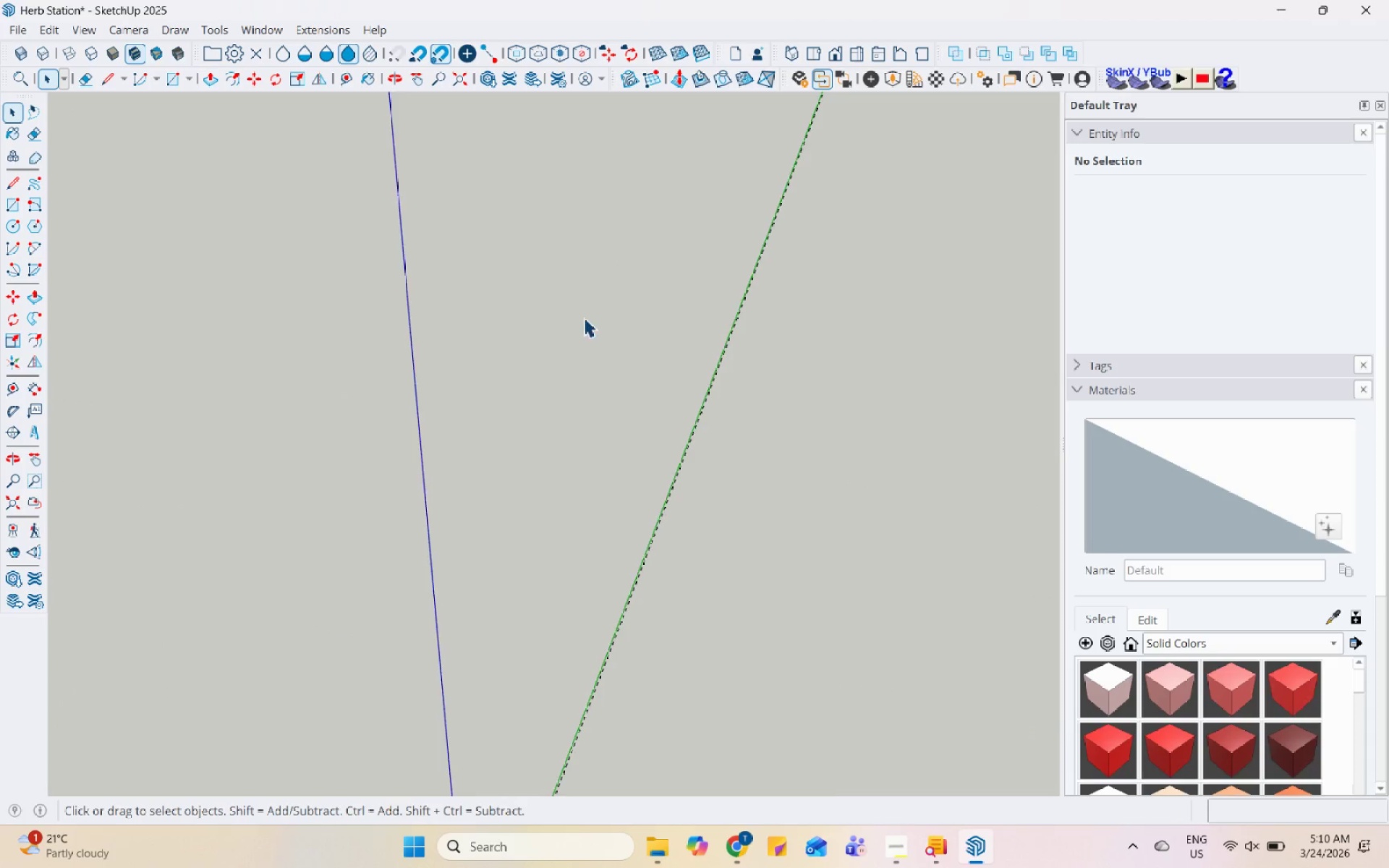 
scroll: coordinate [691, 341], scroll_direction: down, amount: 30.0
 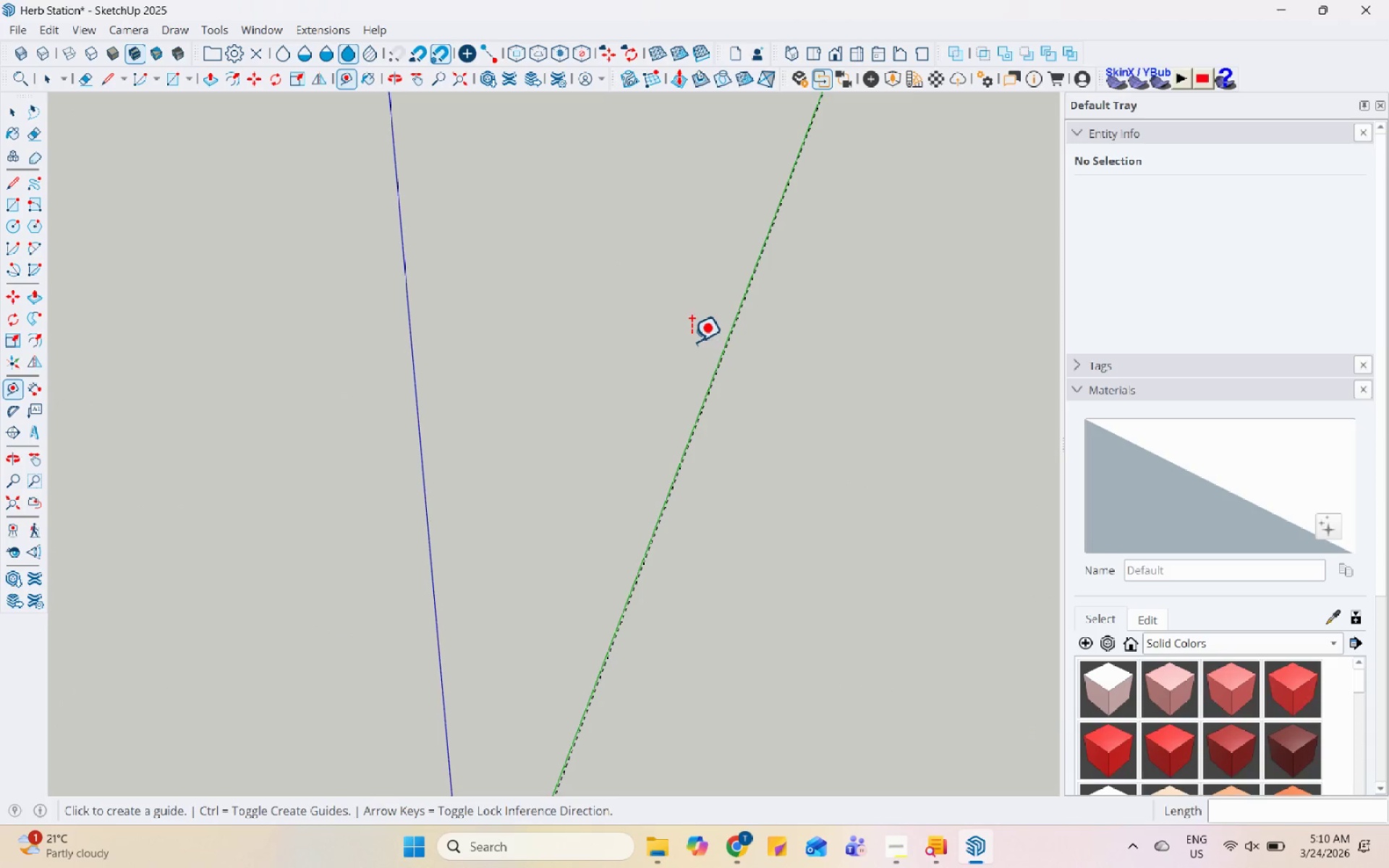 
scroll: coordinate [506, 522], scroll_direction: up, amount: 48.0
 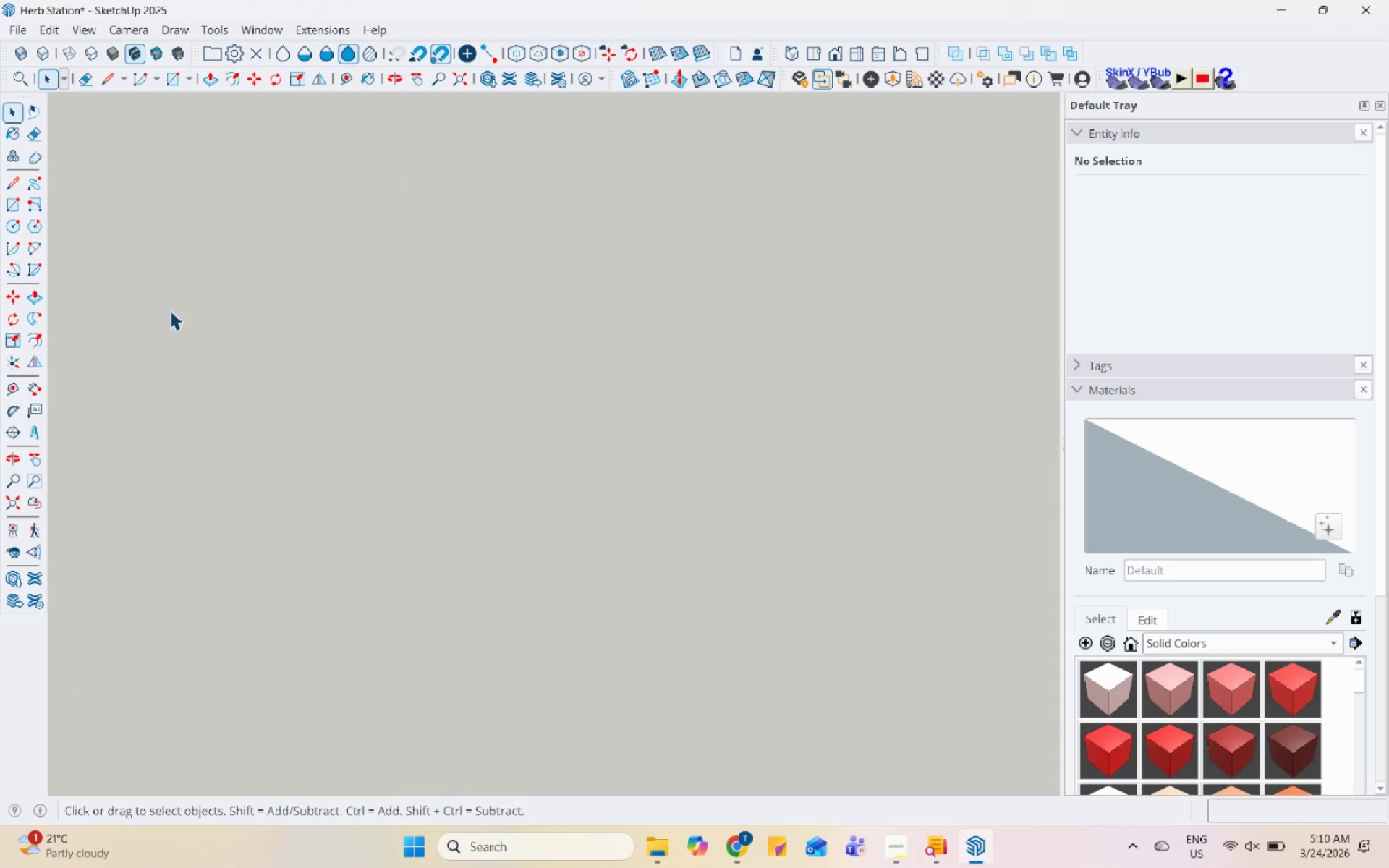 
scroll: coordinate [797, 405], scroll_direction: down, amount: 39.0
 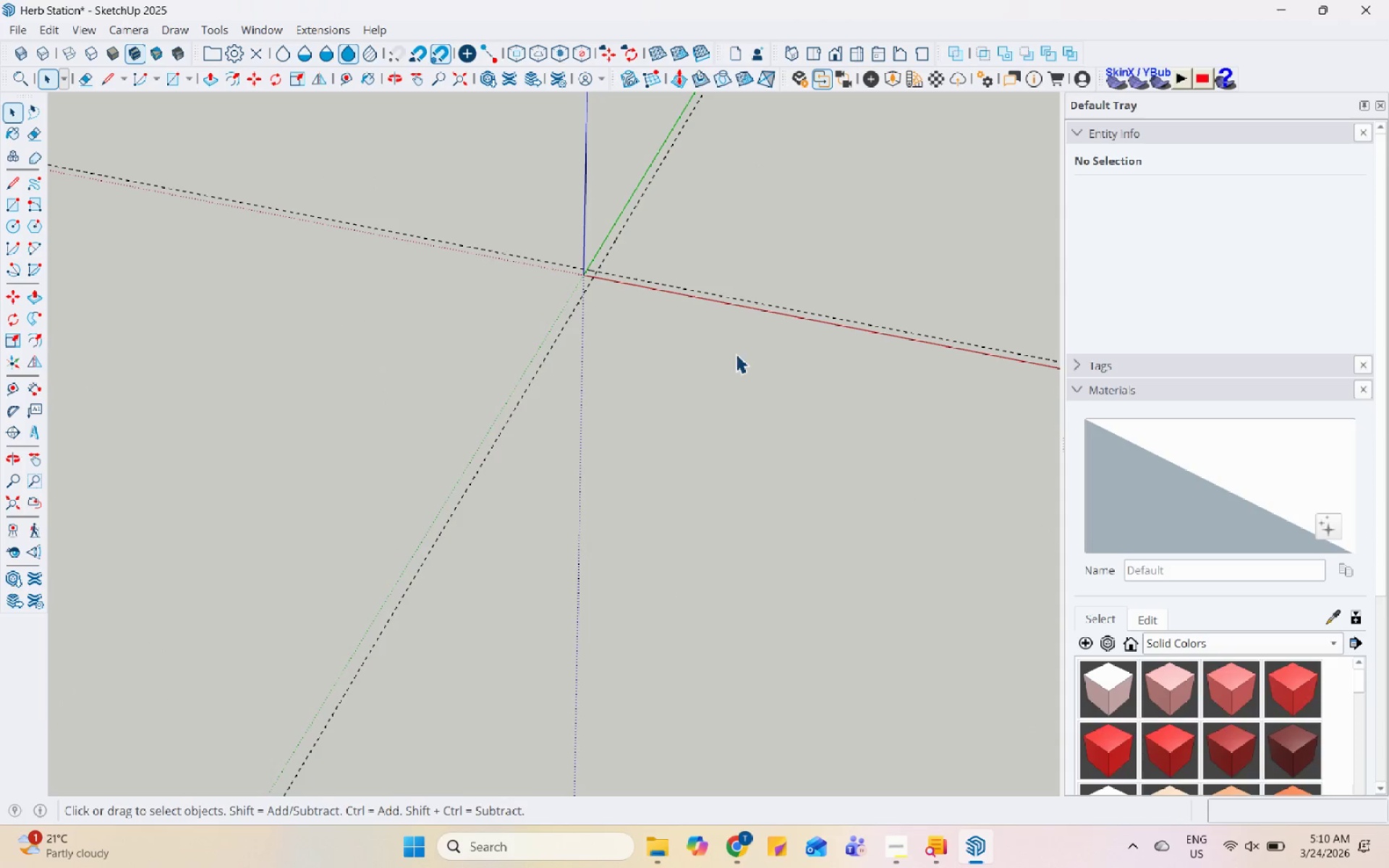 
scroll: coordinate [600, 346], scroll_direction: up, amount: 36.0
 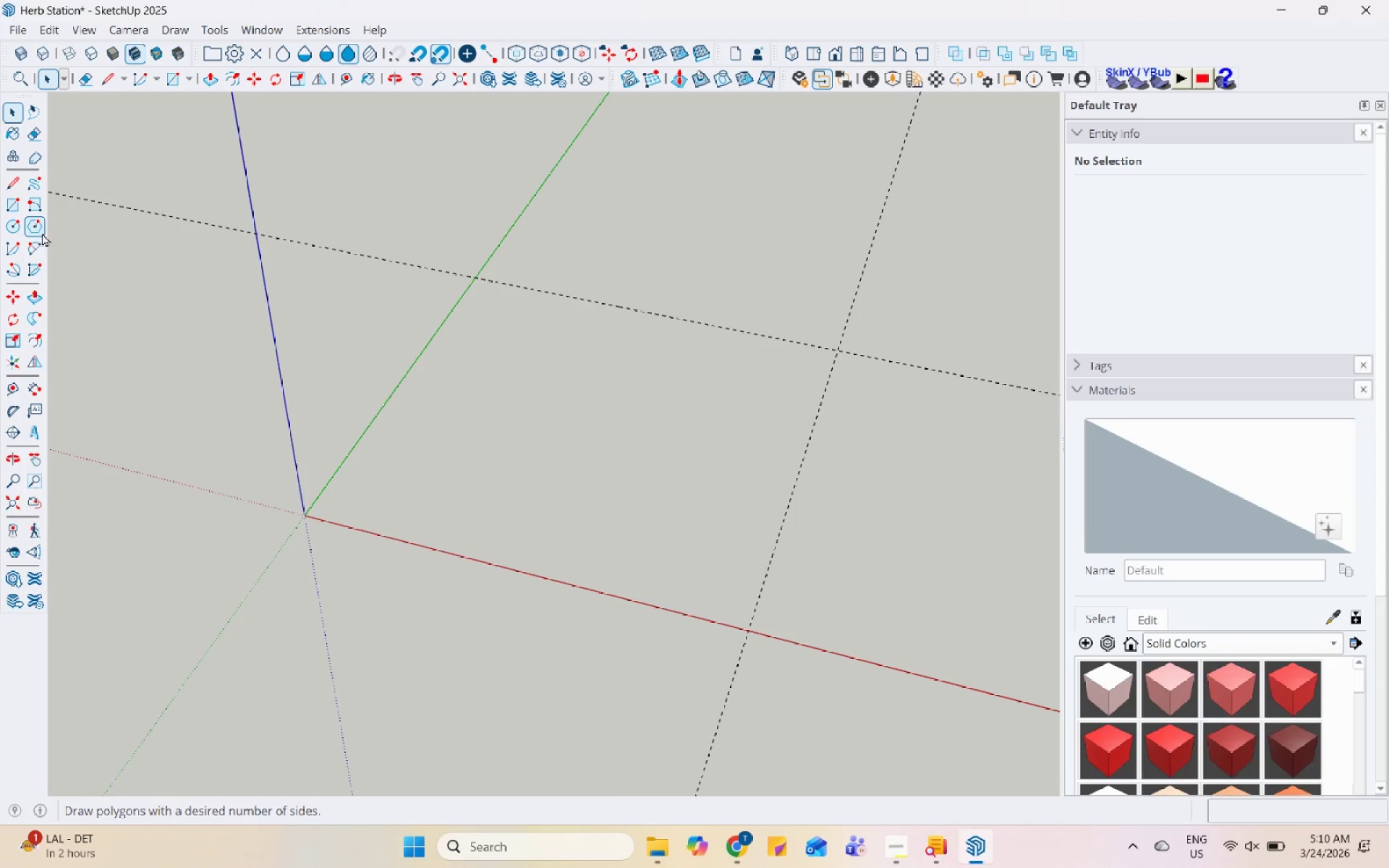 
left_click_drag(start_coordinate=[9, 201], to_coordinate=[29, 198])
 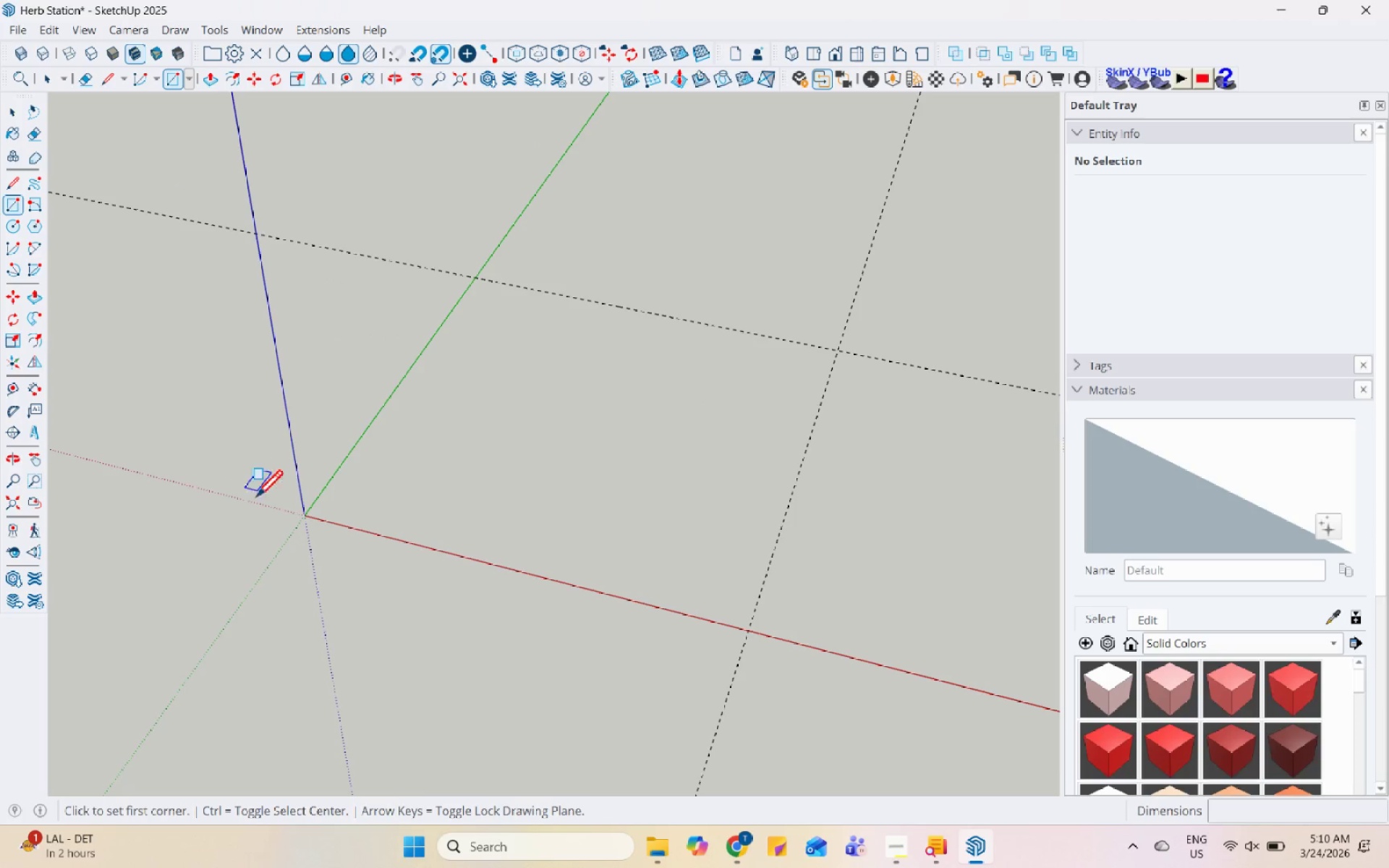 
left_click([299, 514])
 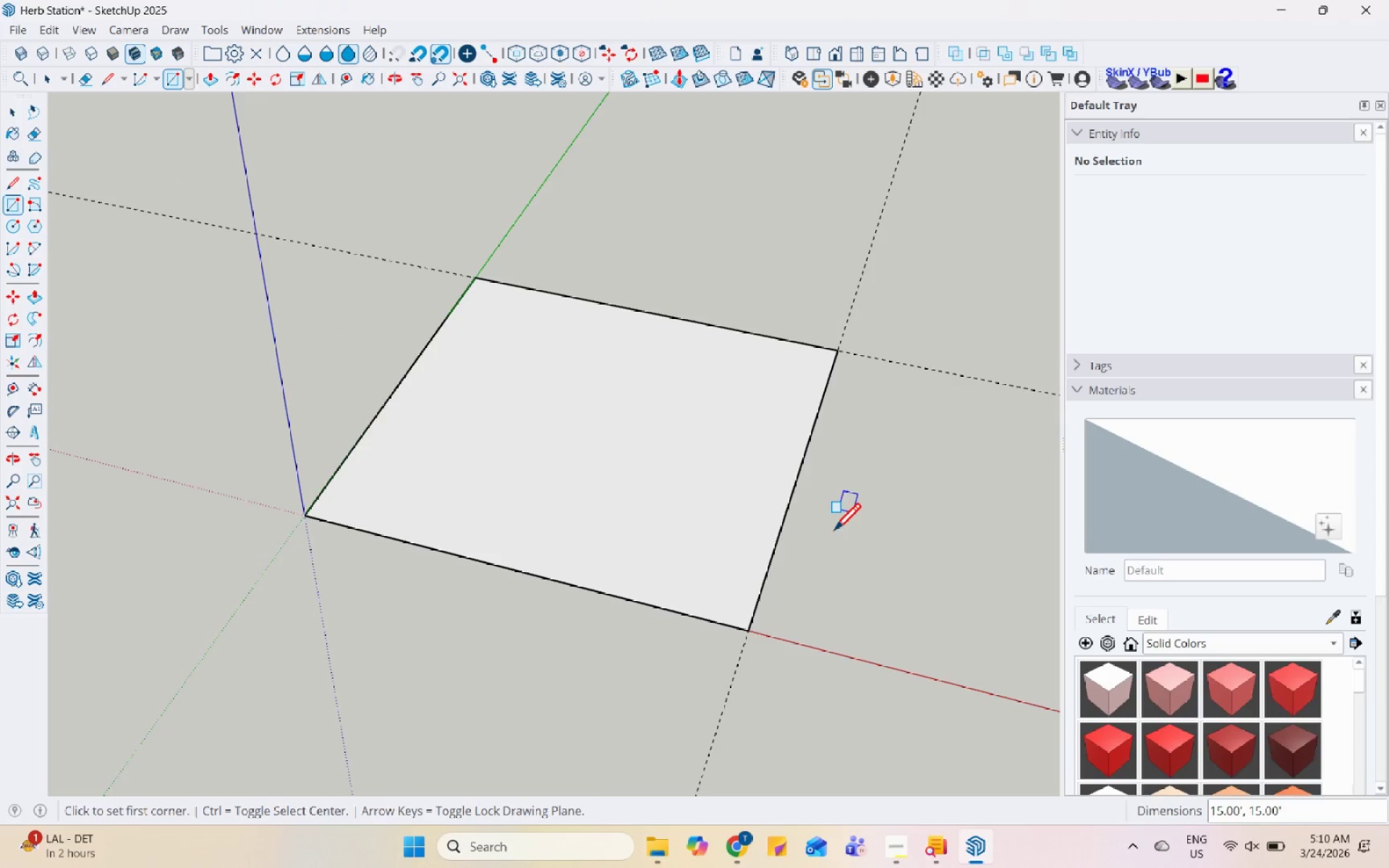 
key(Space)
 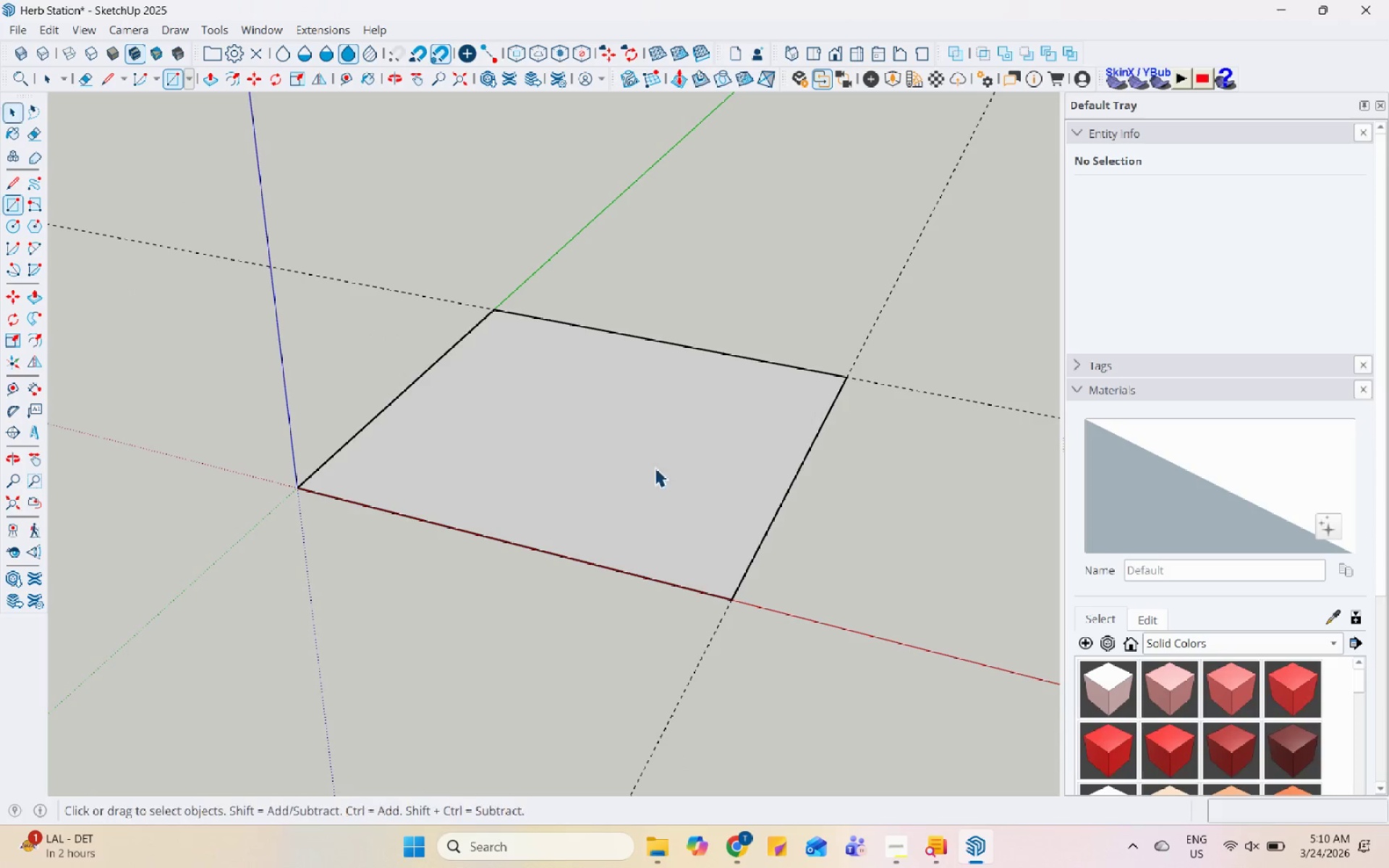 
left_click([655, 467])
 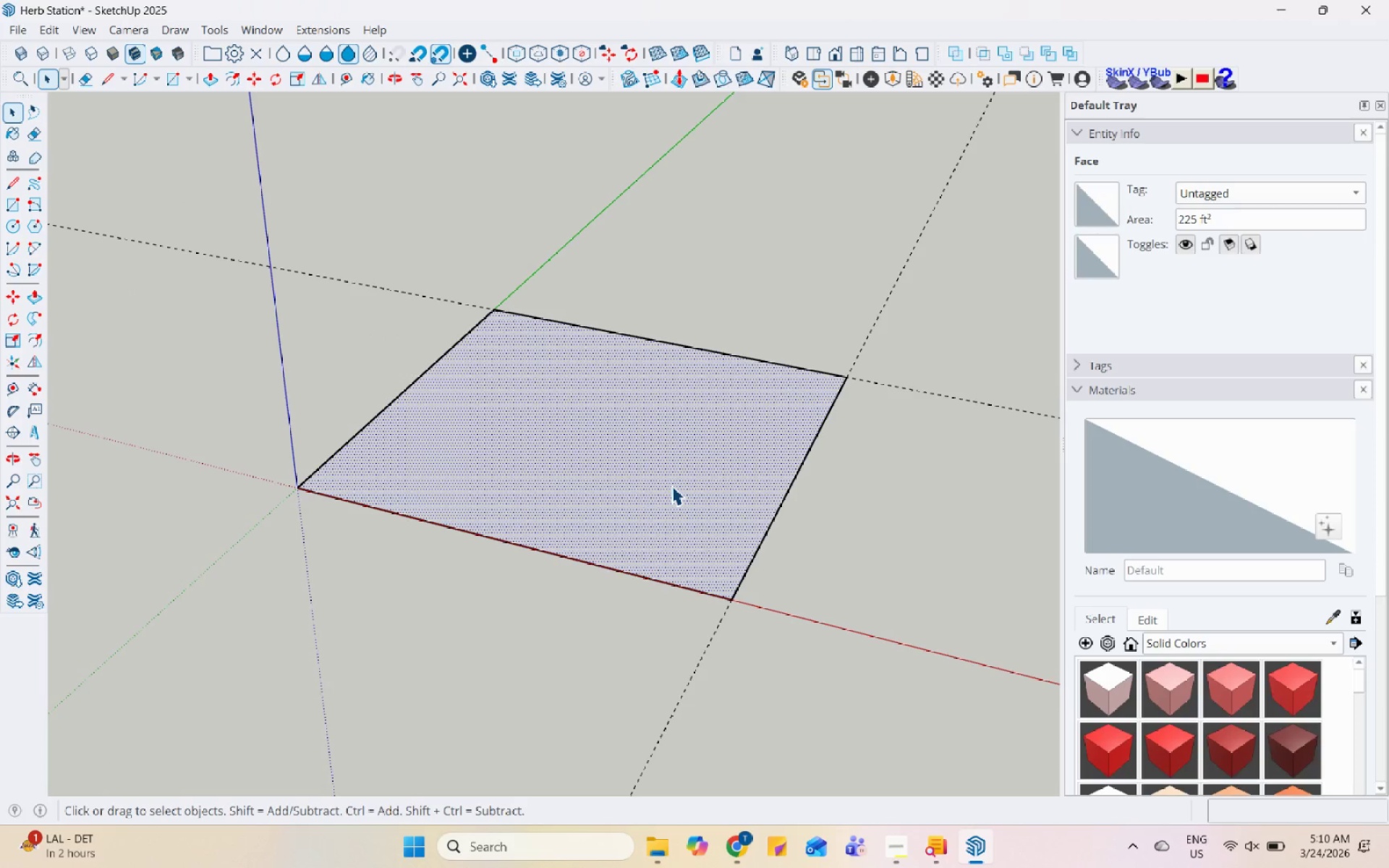 
key(P)
 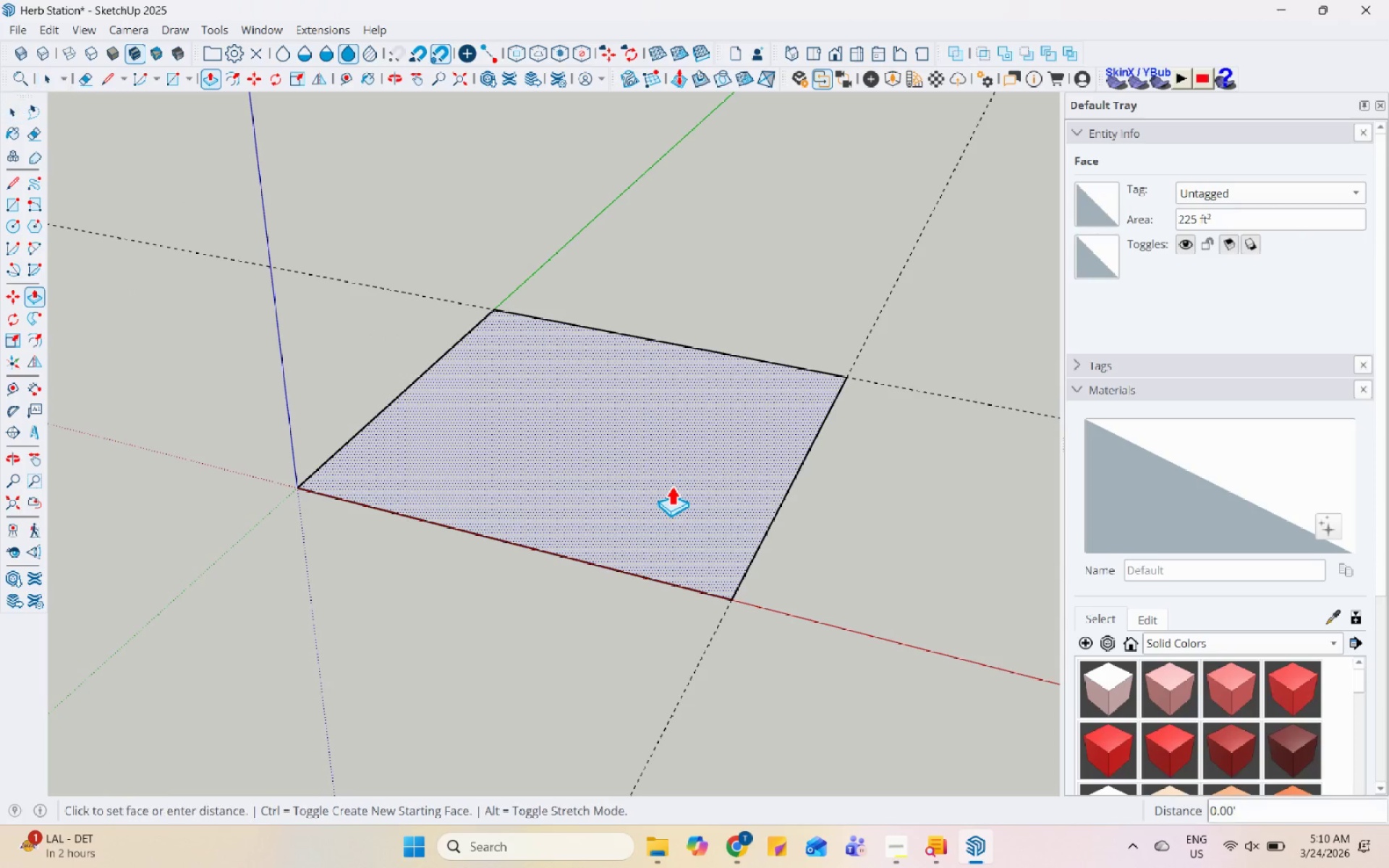 
left_click([671, 485])
 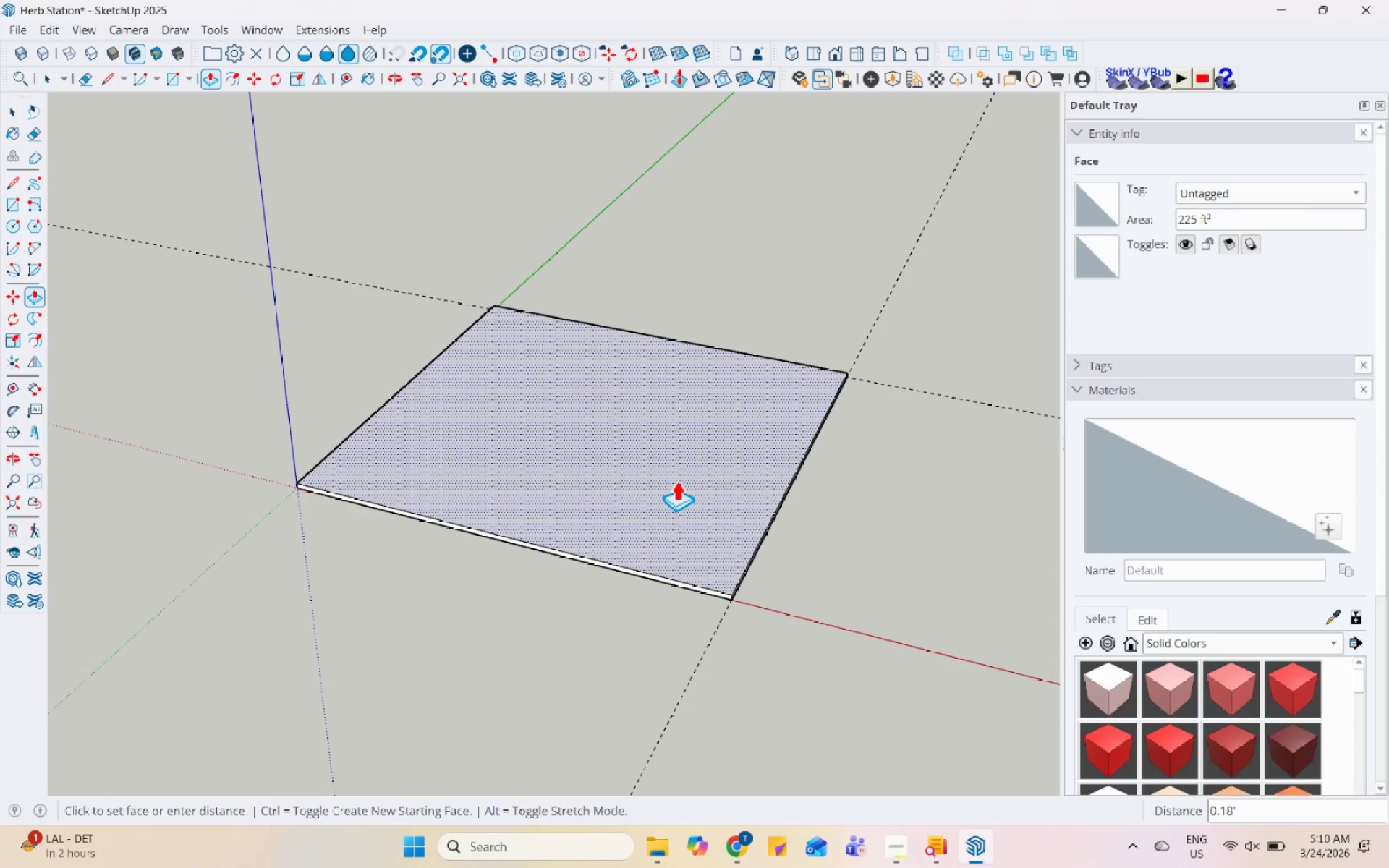 
key(Numpad0)
 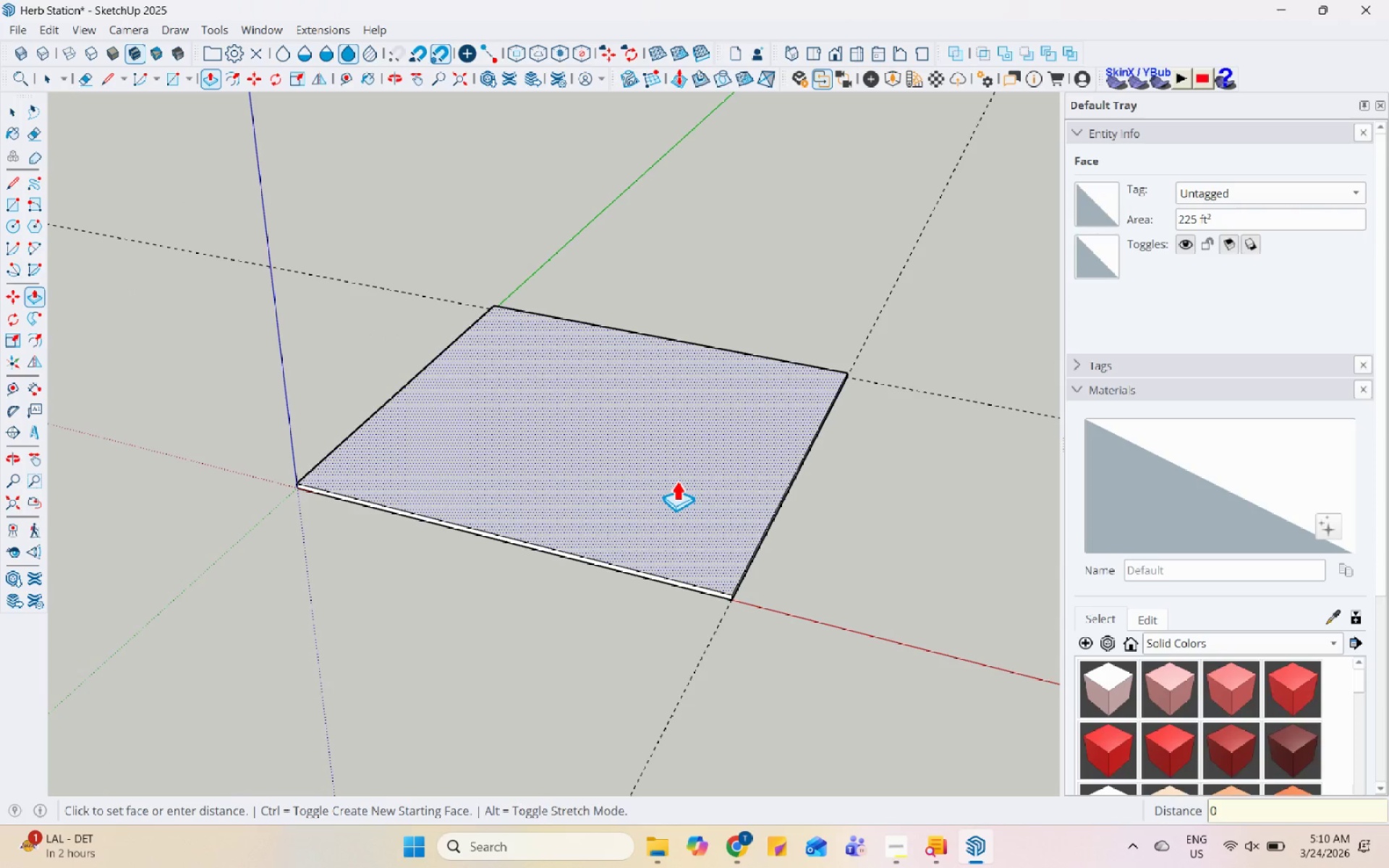 
key(NumpadDecimal)
 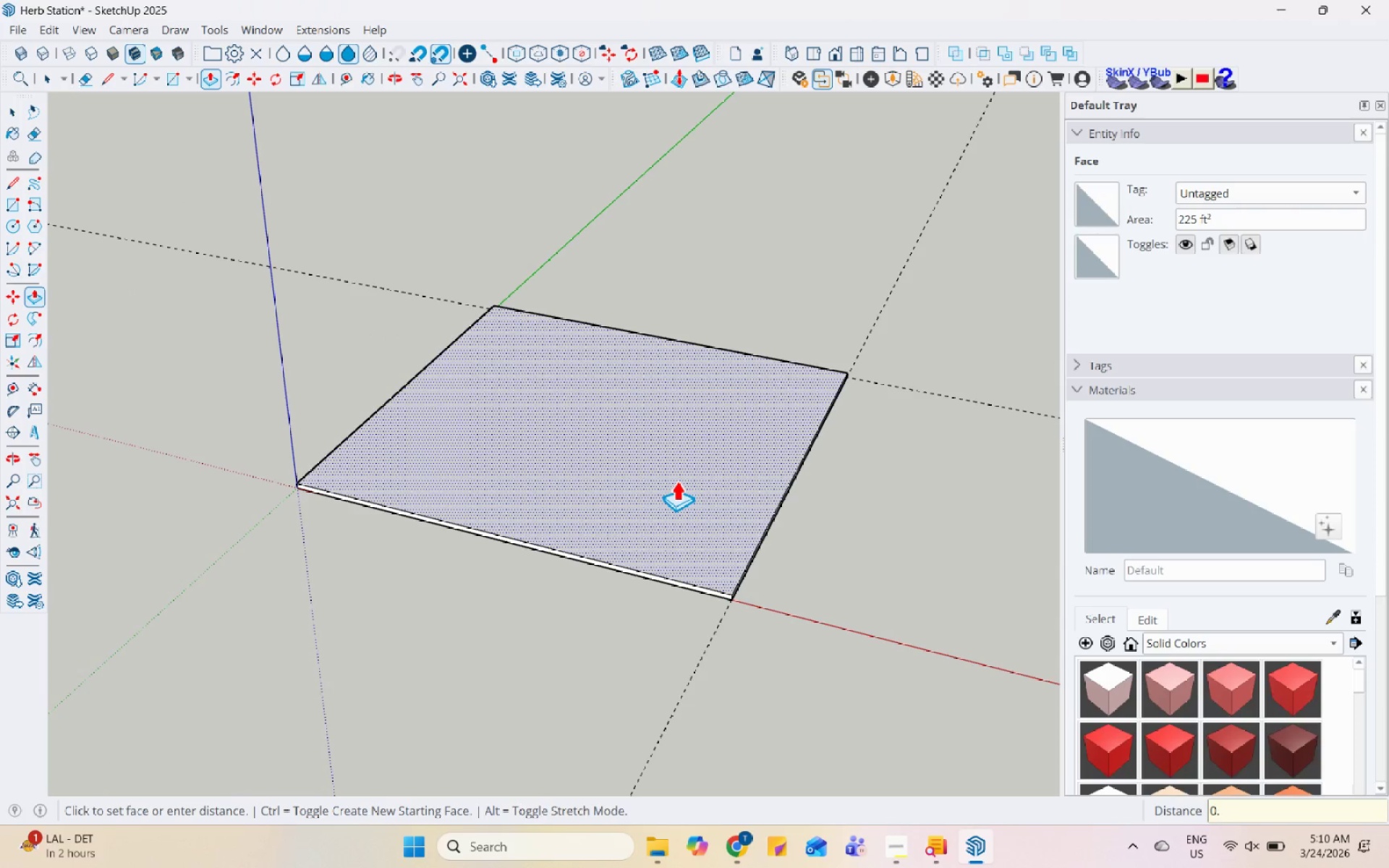 
key(Numpad3)
 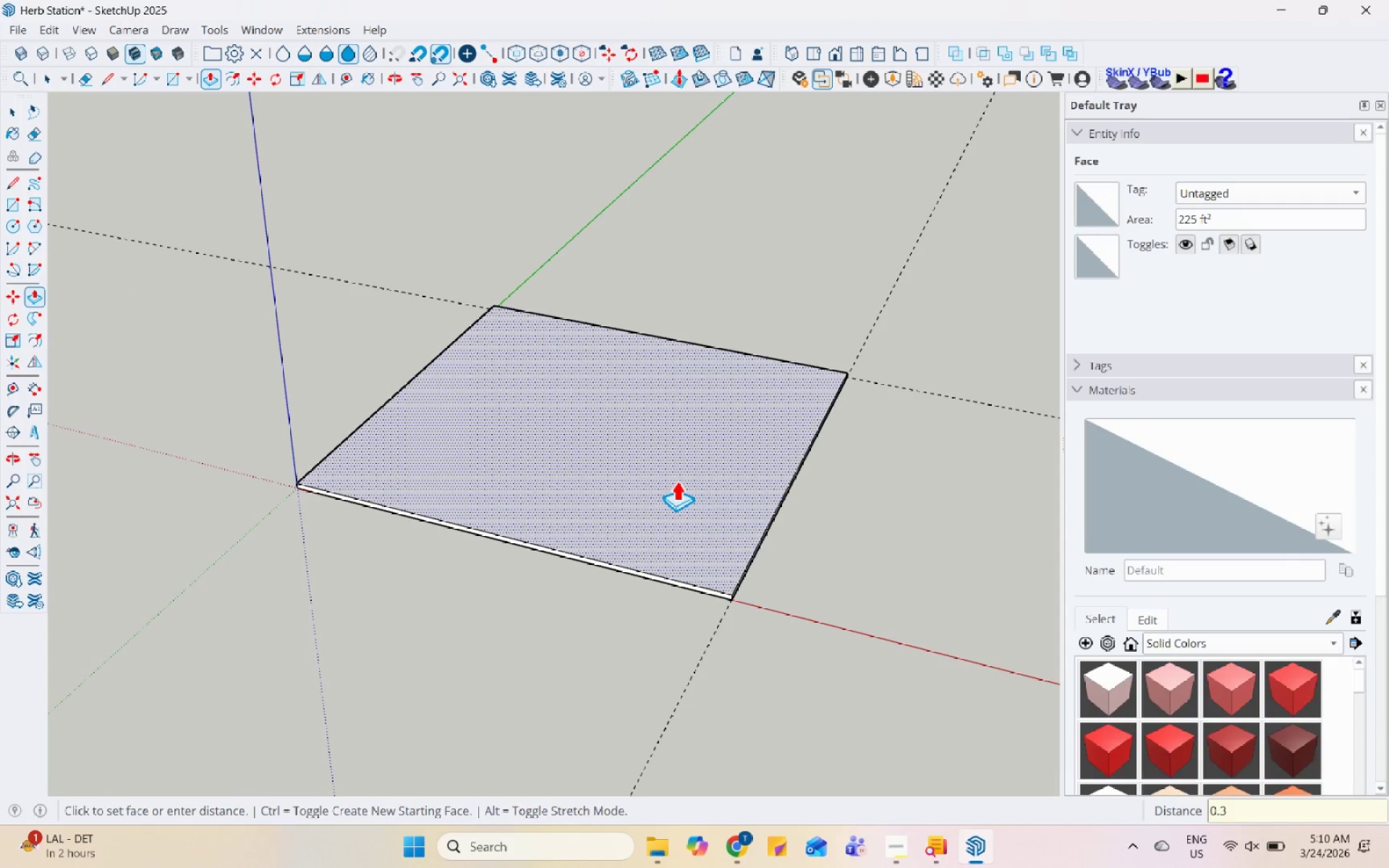 
key(Enter)
 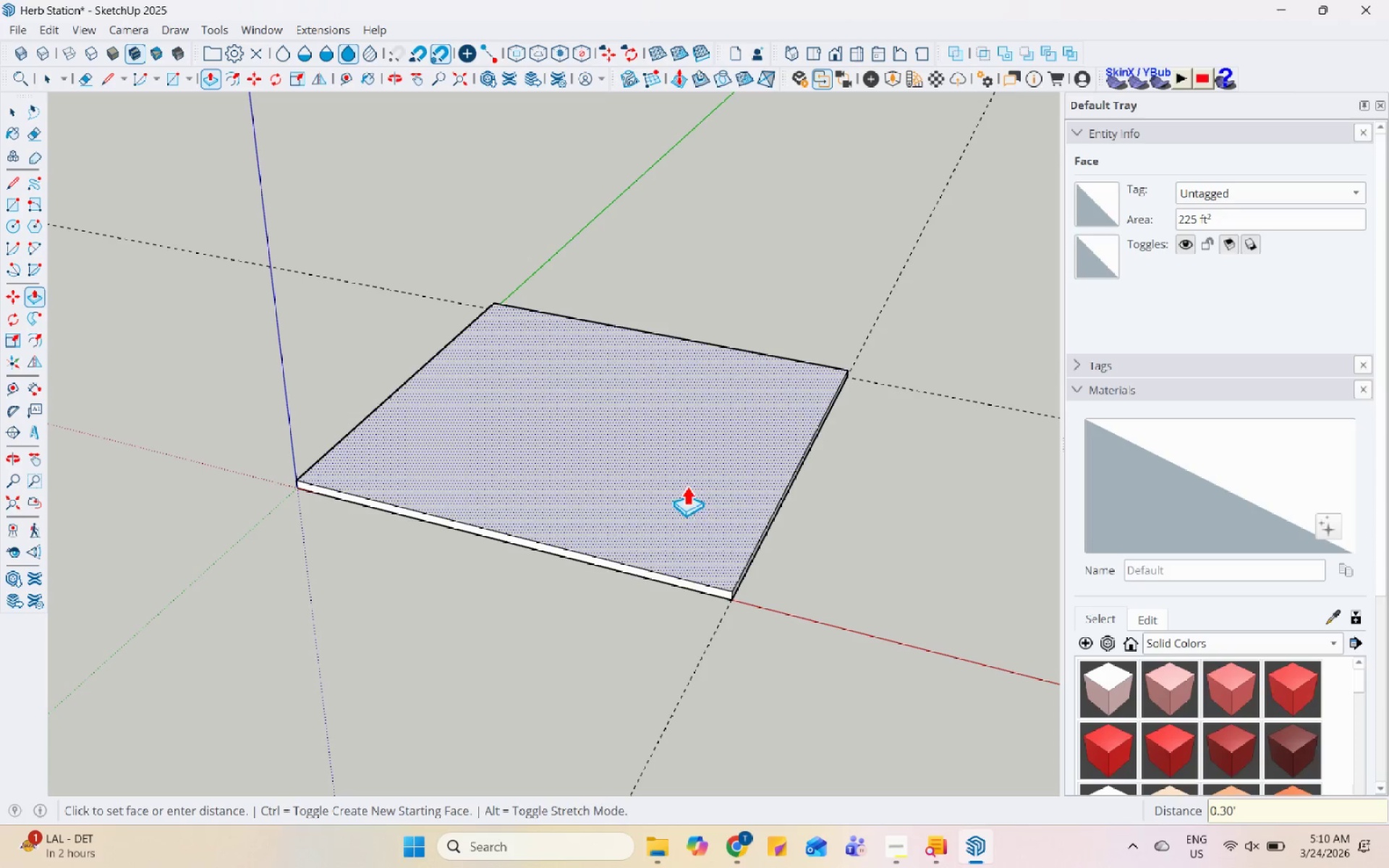 
key(Space)
 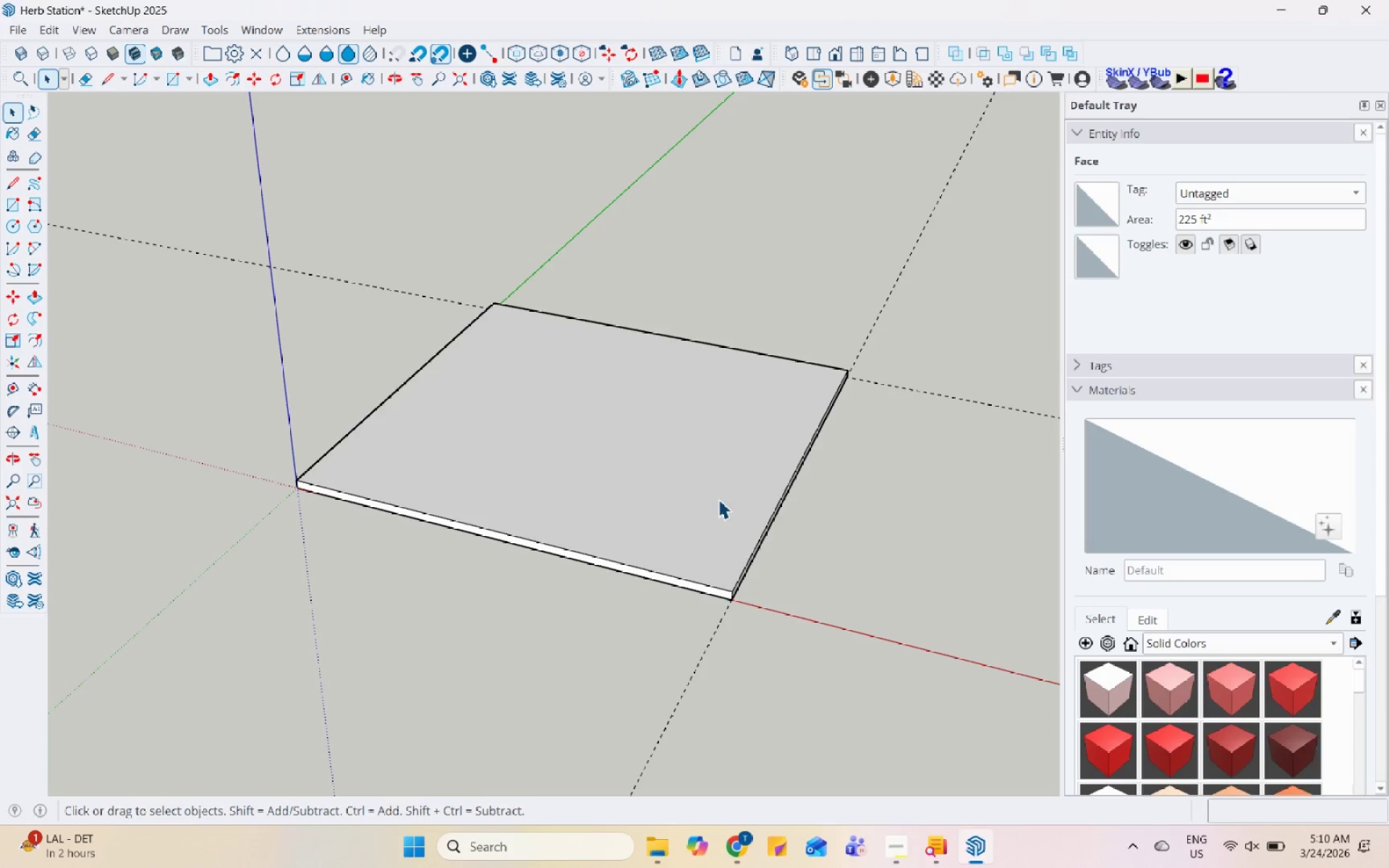 
double_click([718, 499])
 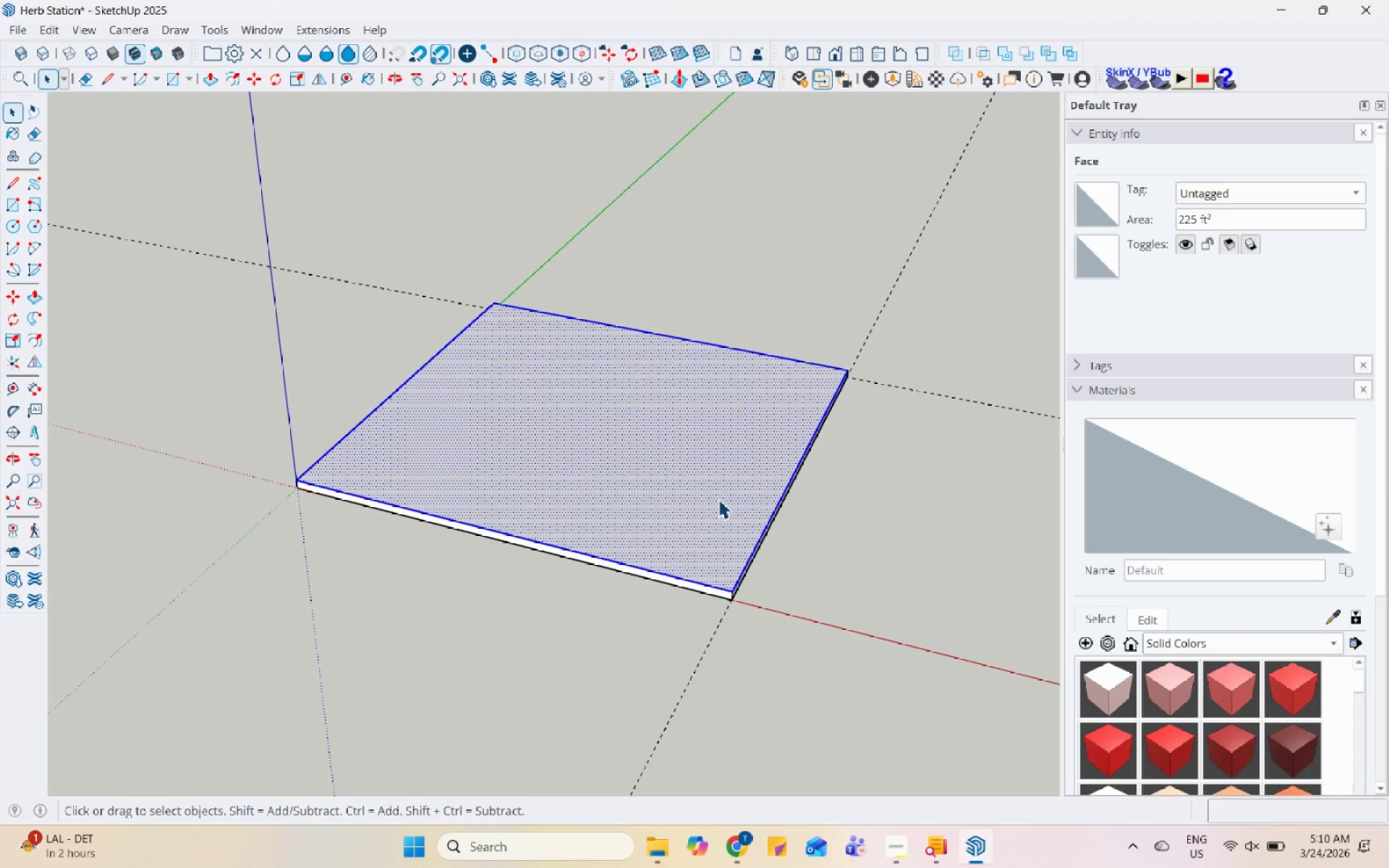 
triple_click([718, 499])
 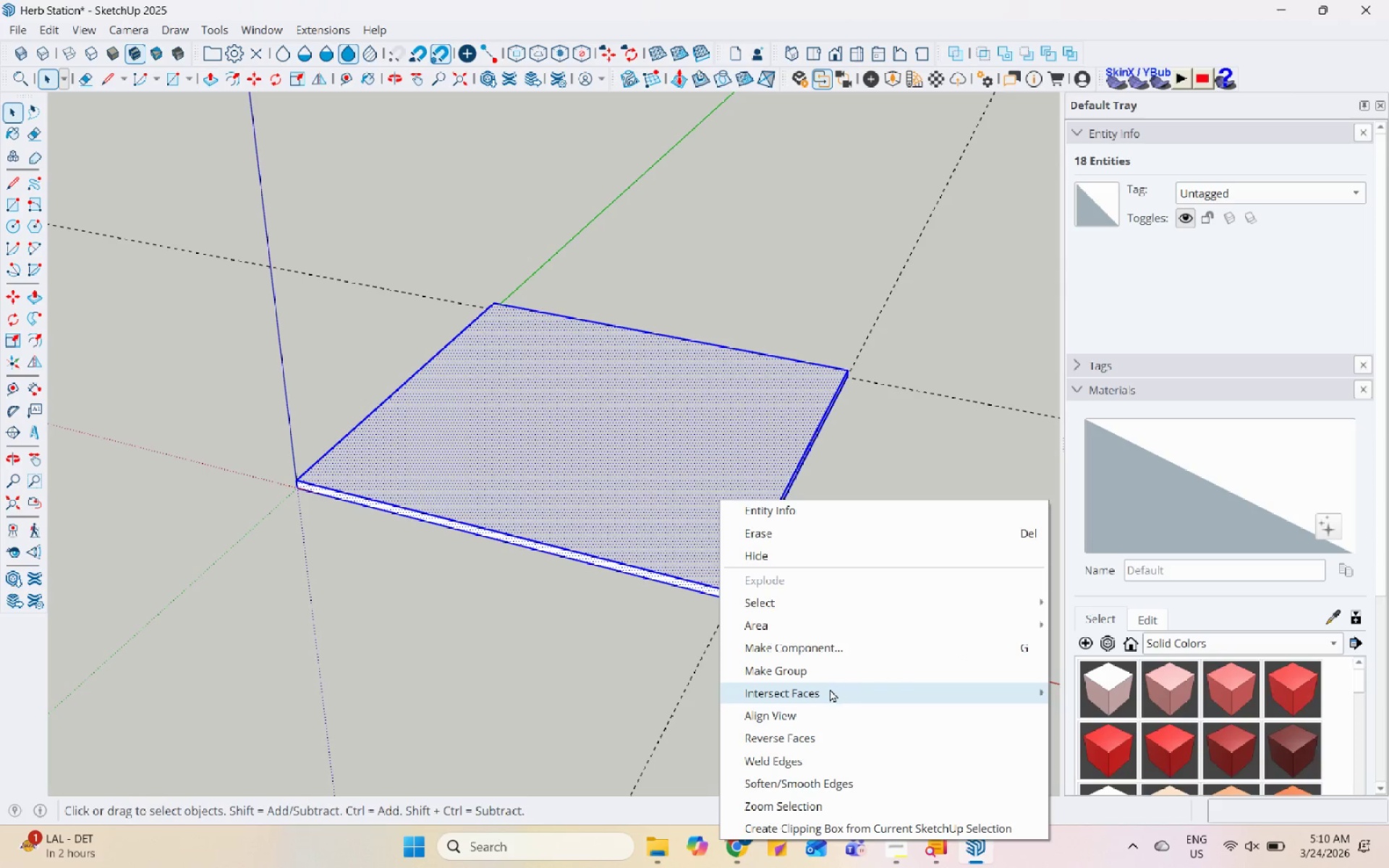 
left_click([838, 668])
 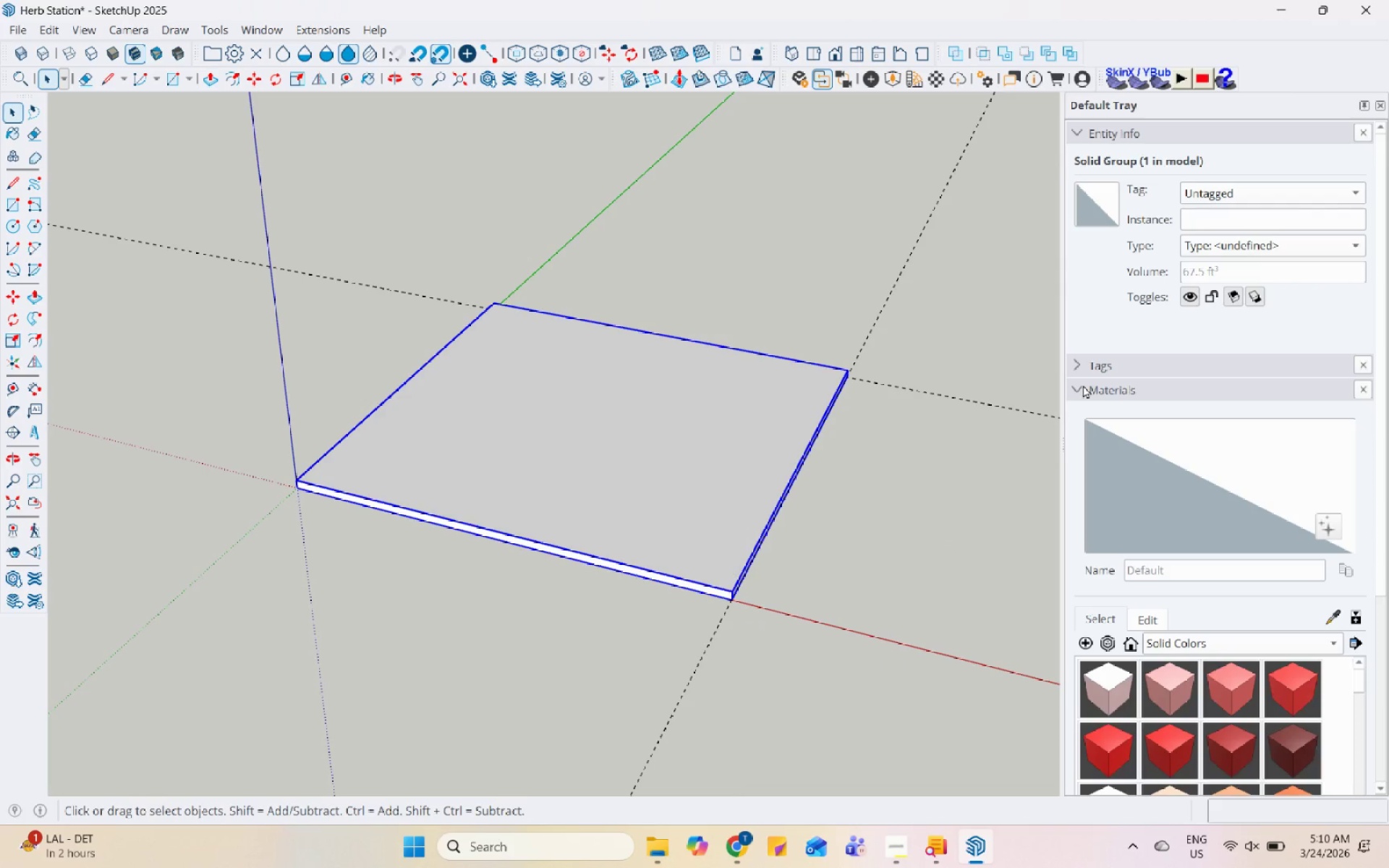 
left_click([1082, 385])
 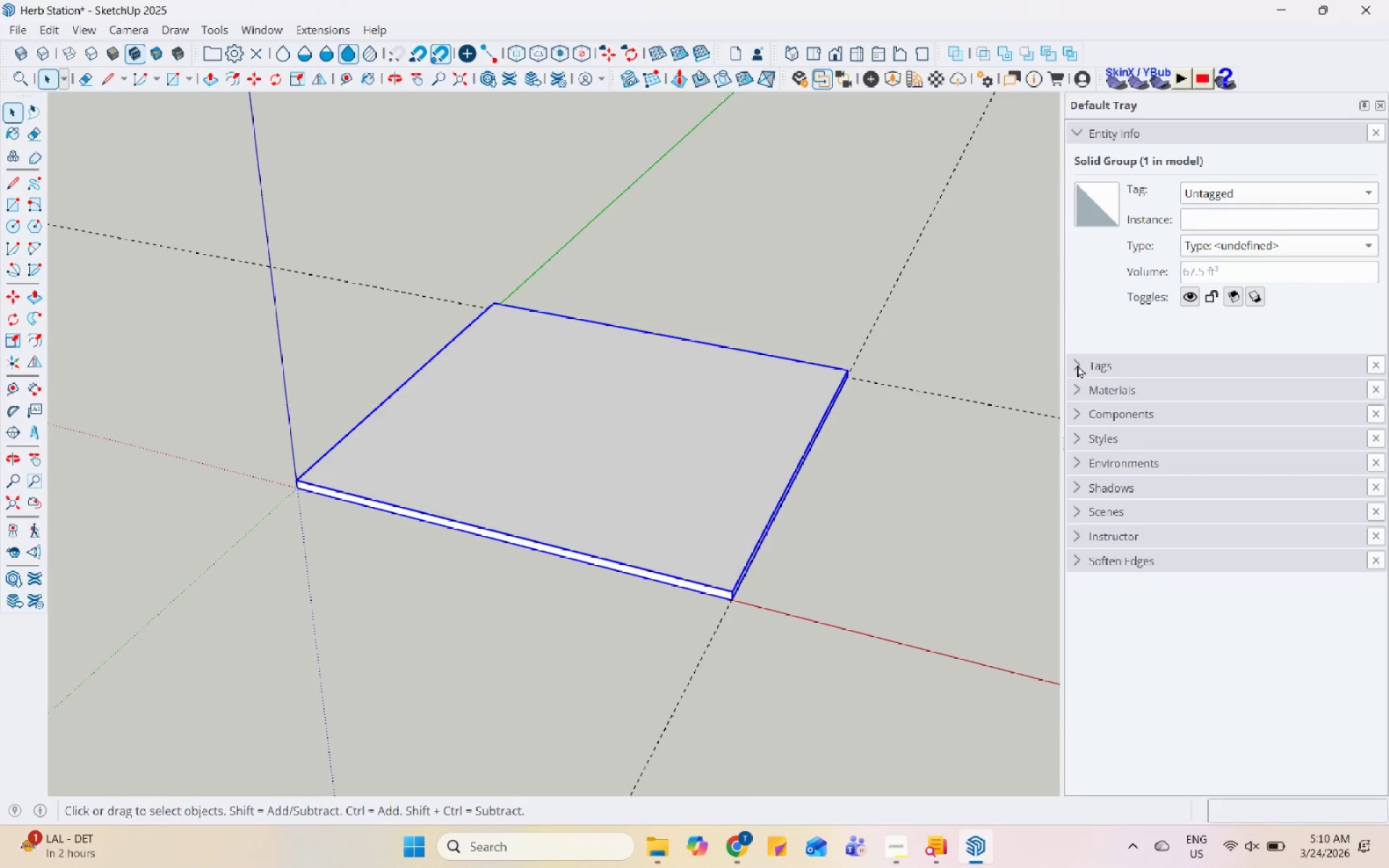 
left_click([1077, 360])
 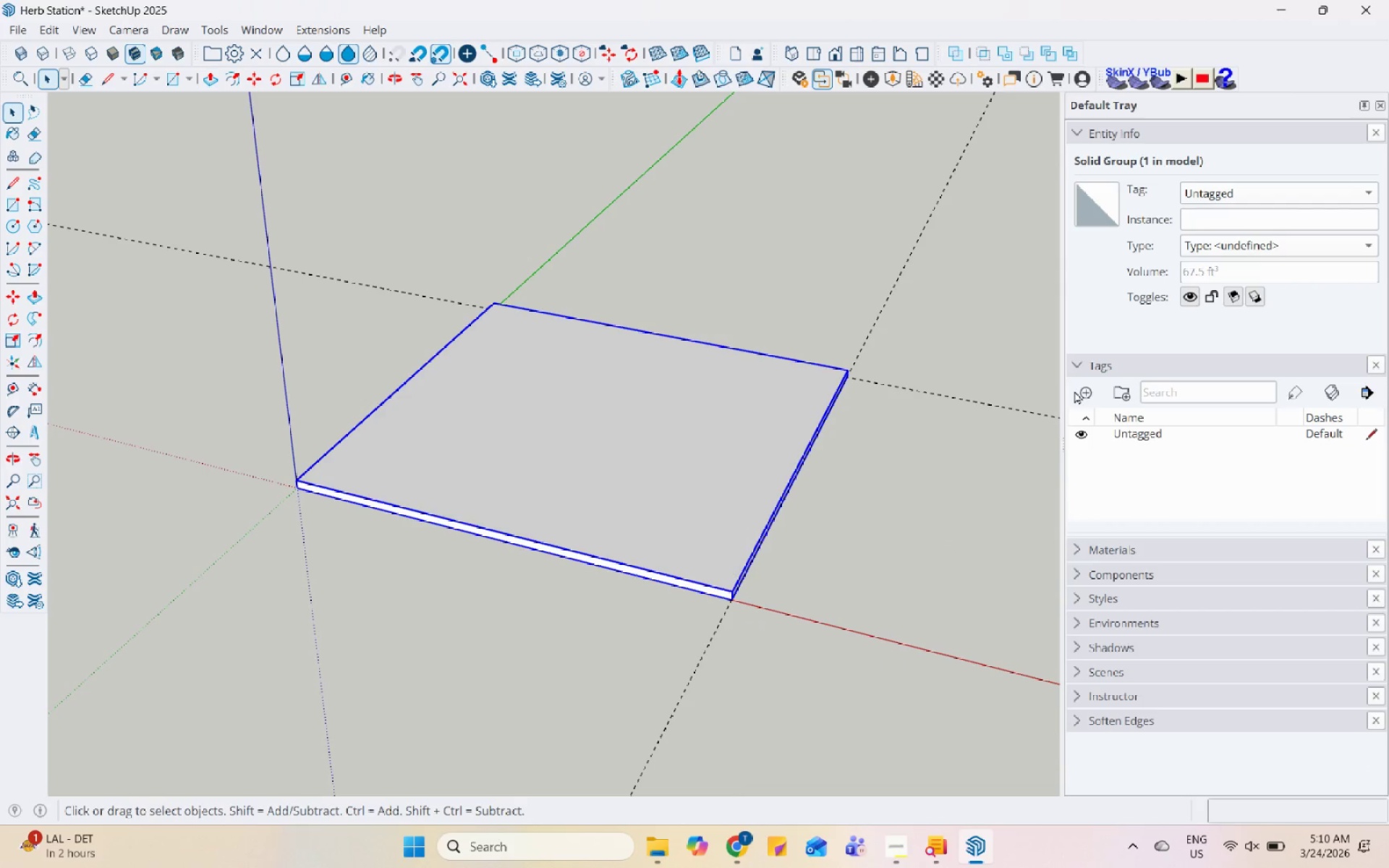 
left_click([1084, 392])
 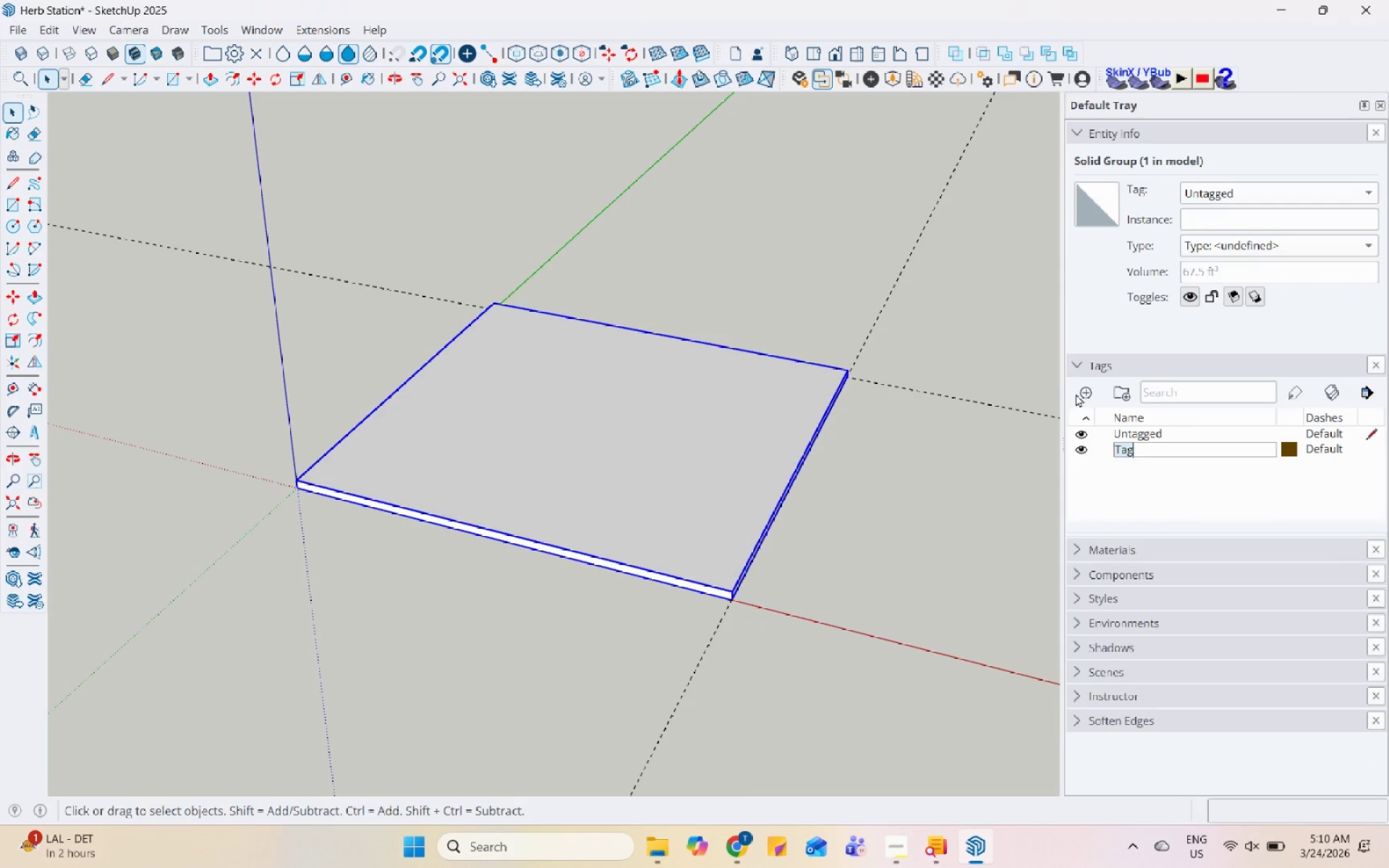 
type(Floor)
 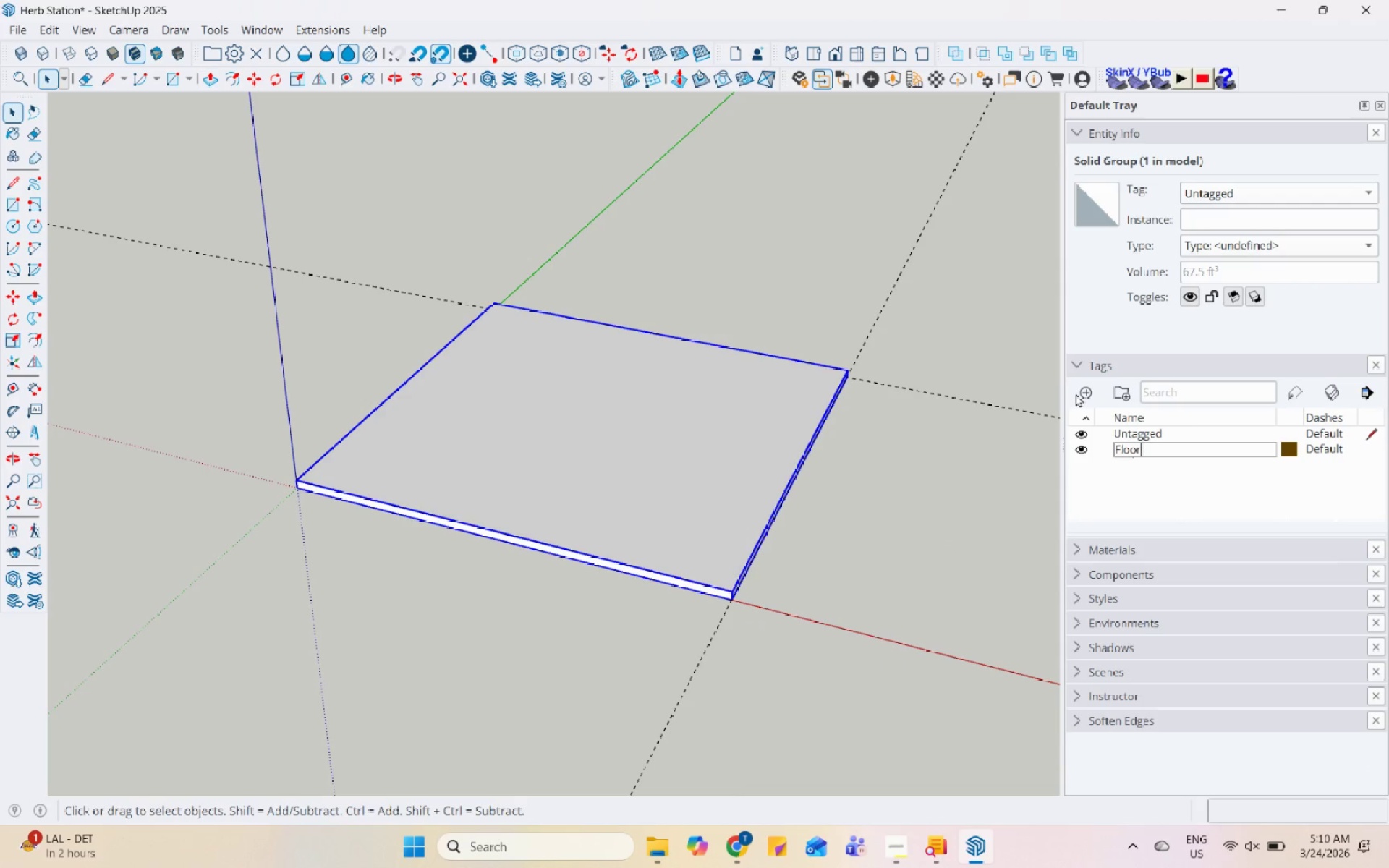 
key(Enter)
 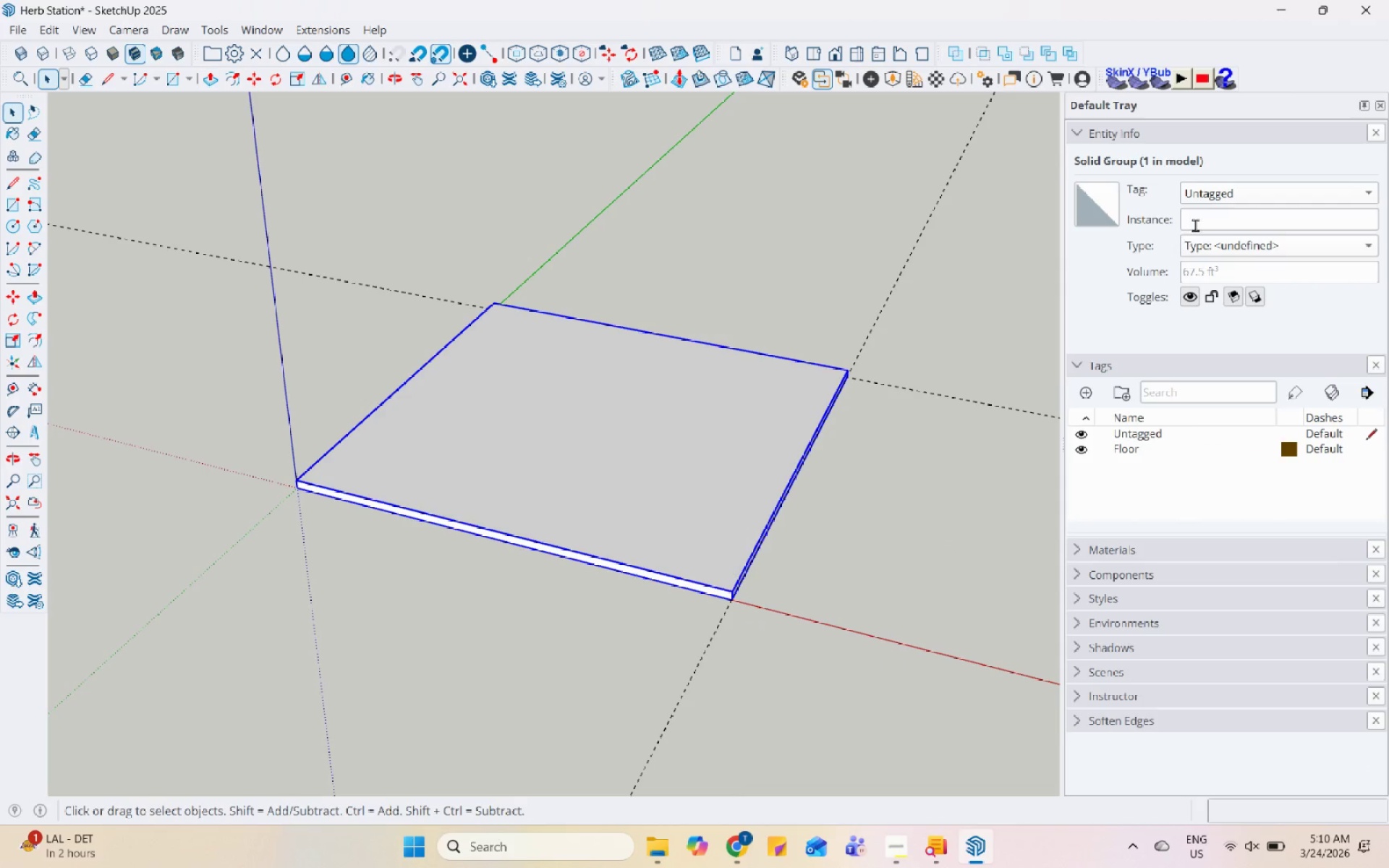 
left_click([1236, 187])
 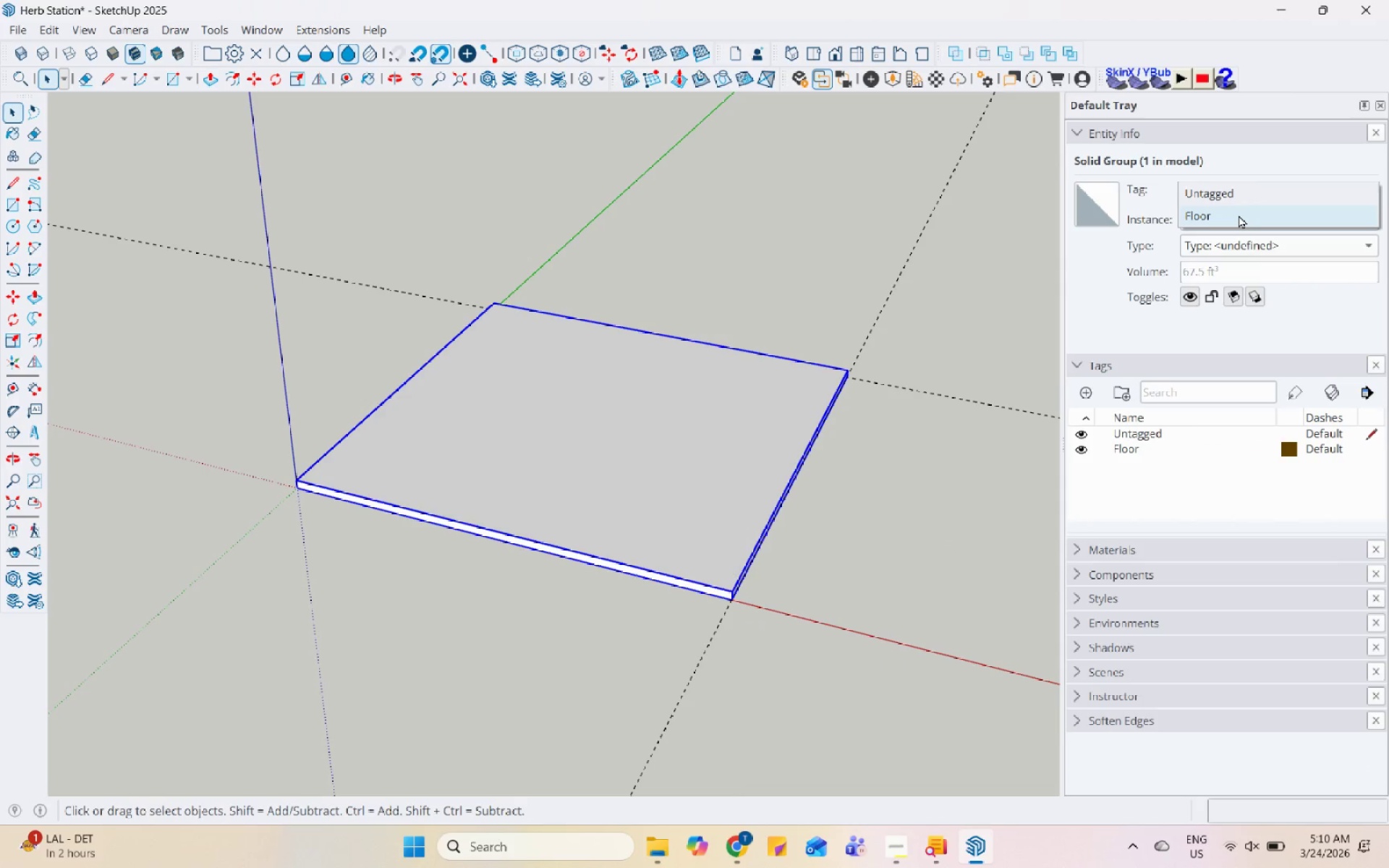 
left_click([1239, 215])
 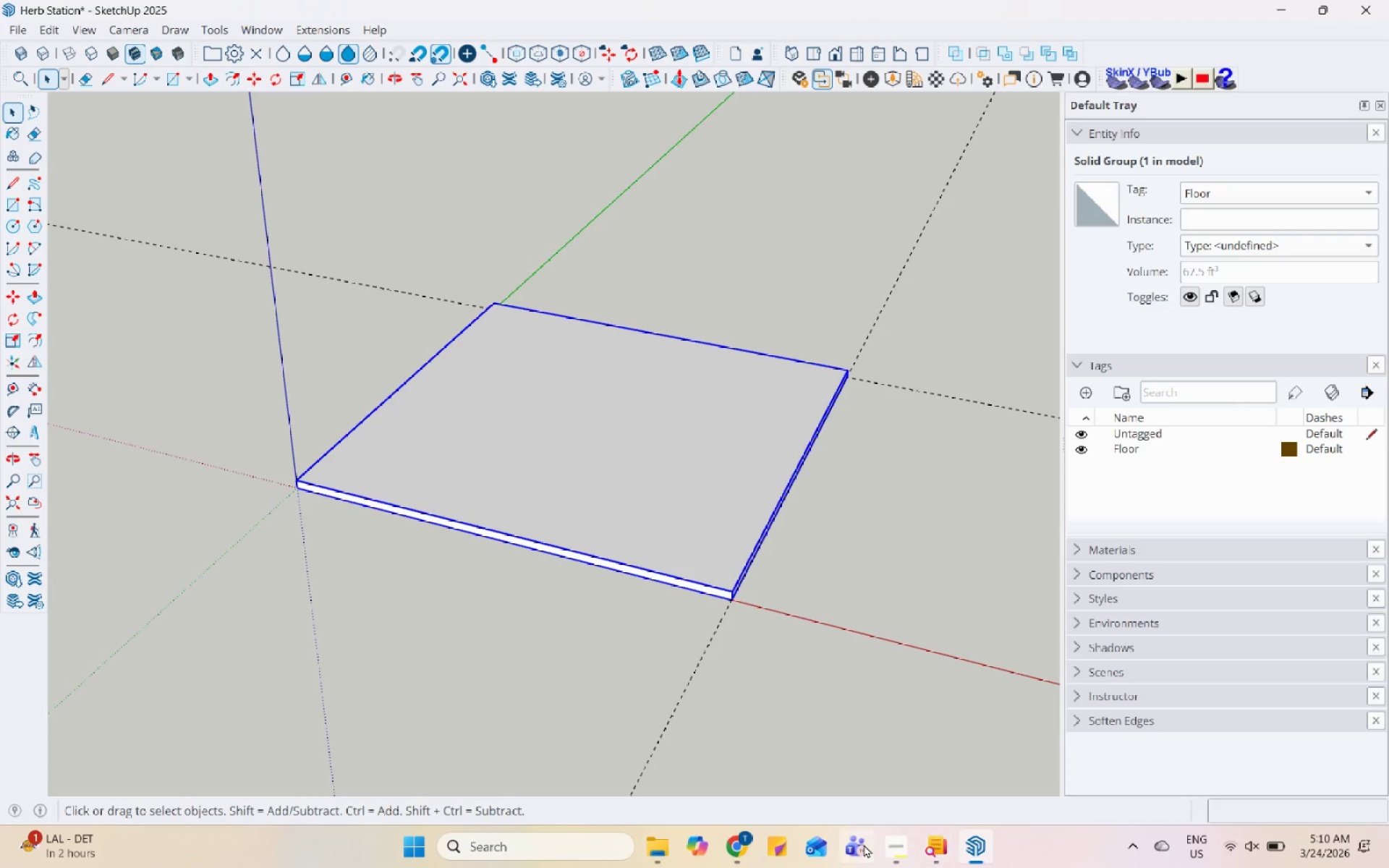 
left_click([888, 842])